 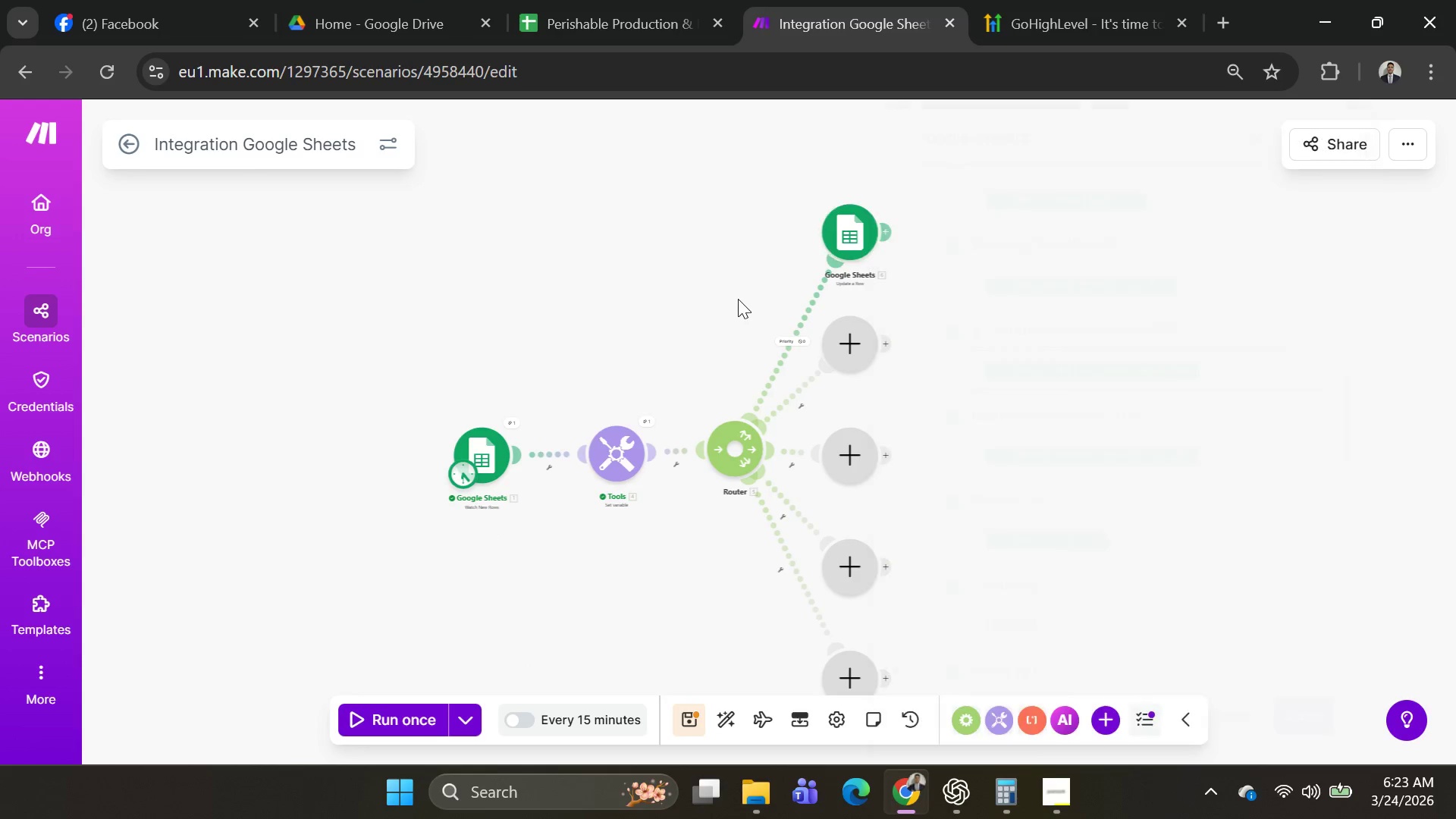 
left_click([839, 256])
 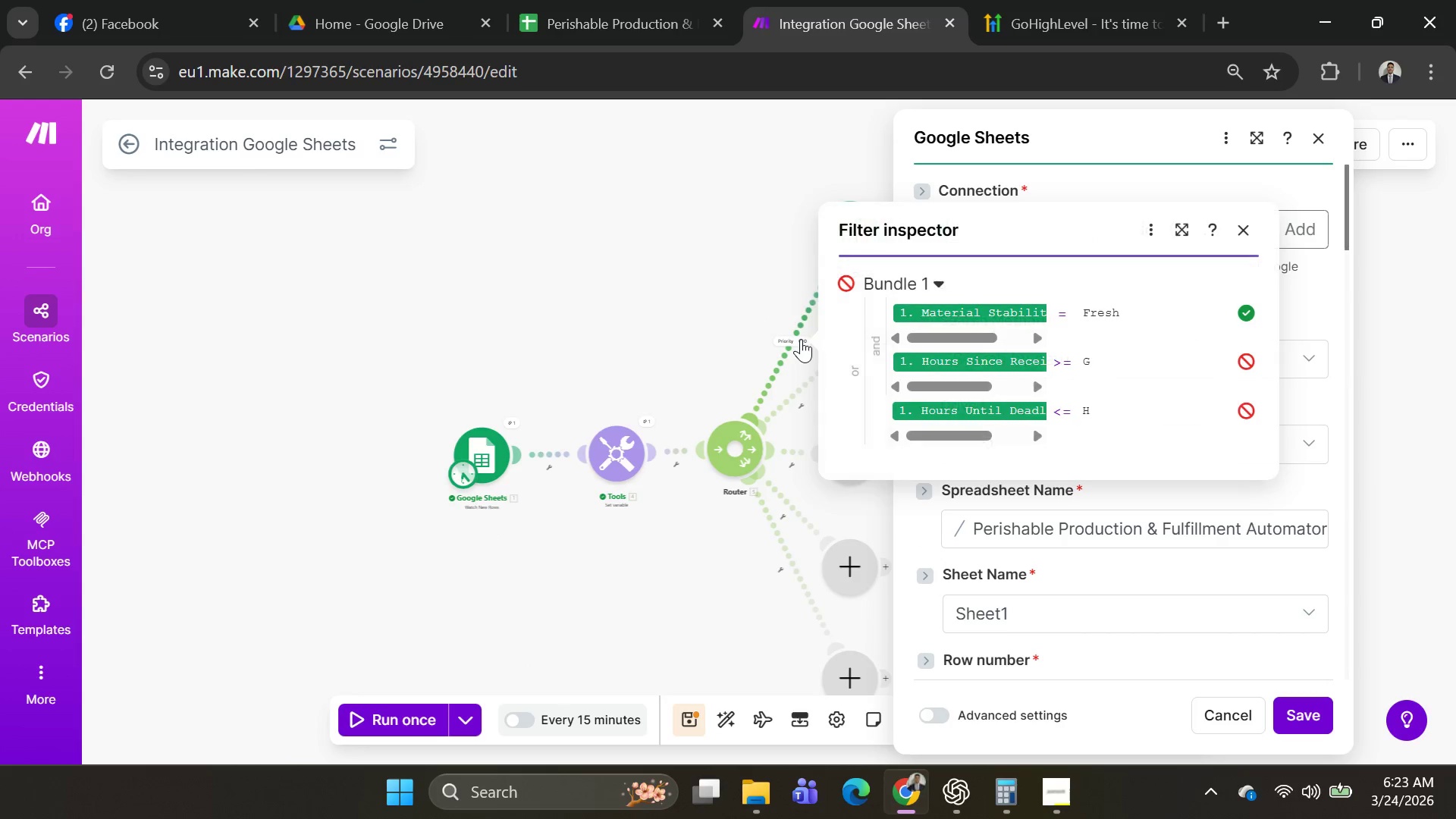 
left_click([801, 339])
 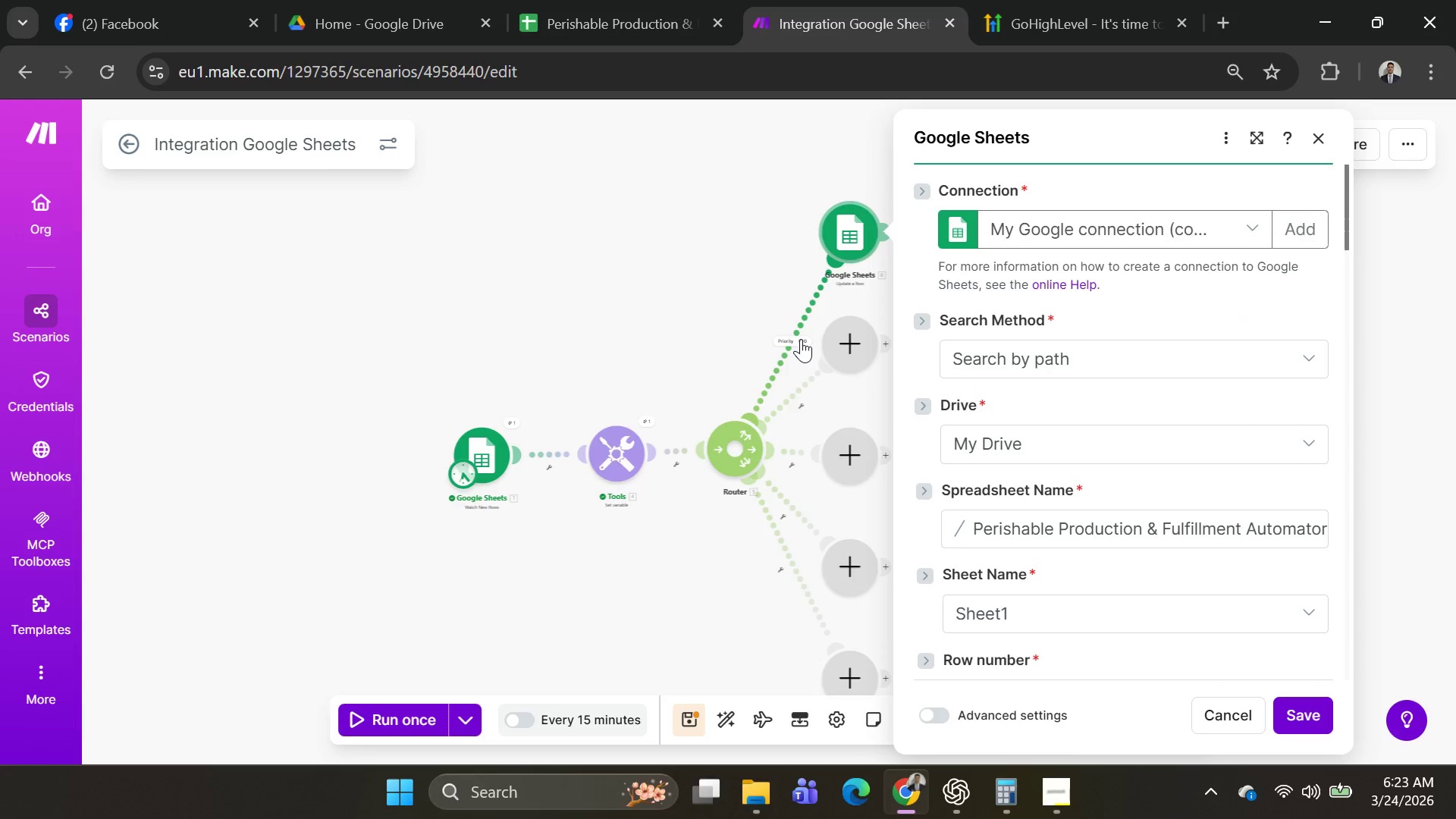 
left_click([801, 339])
 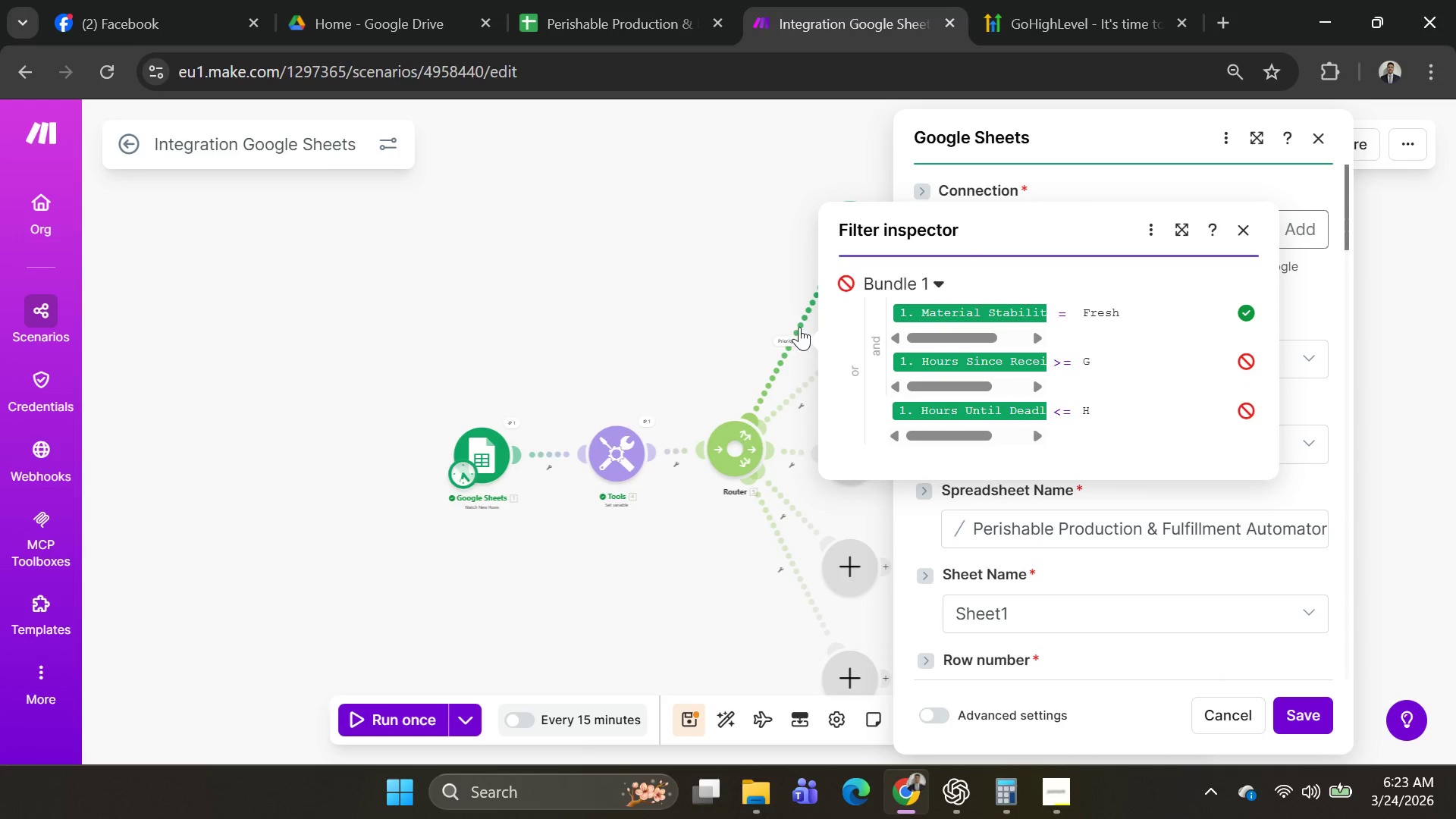 
double_click([799, 323])
 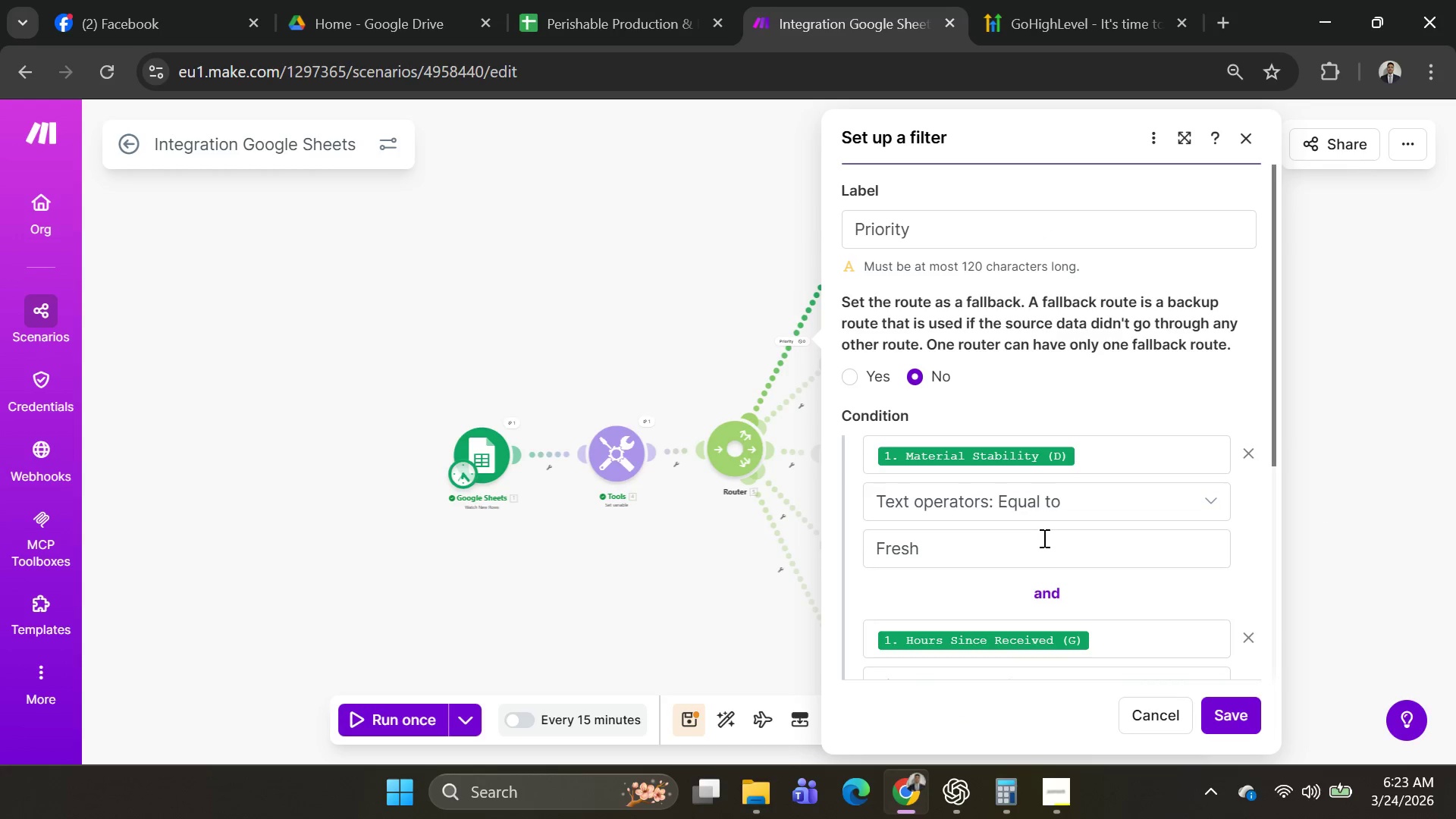 
left_click([1047, 533])
 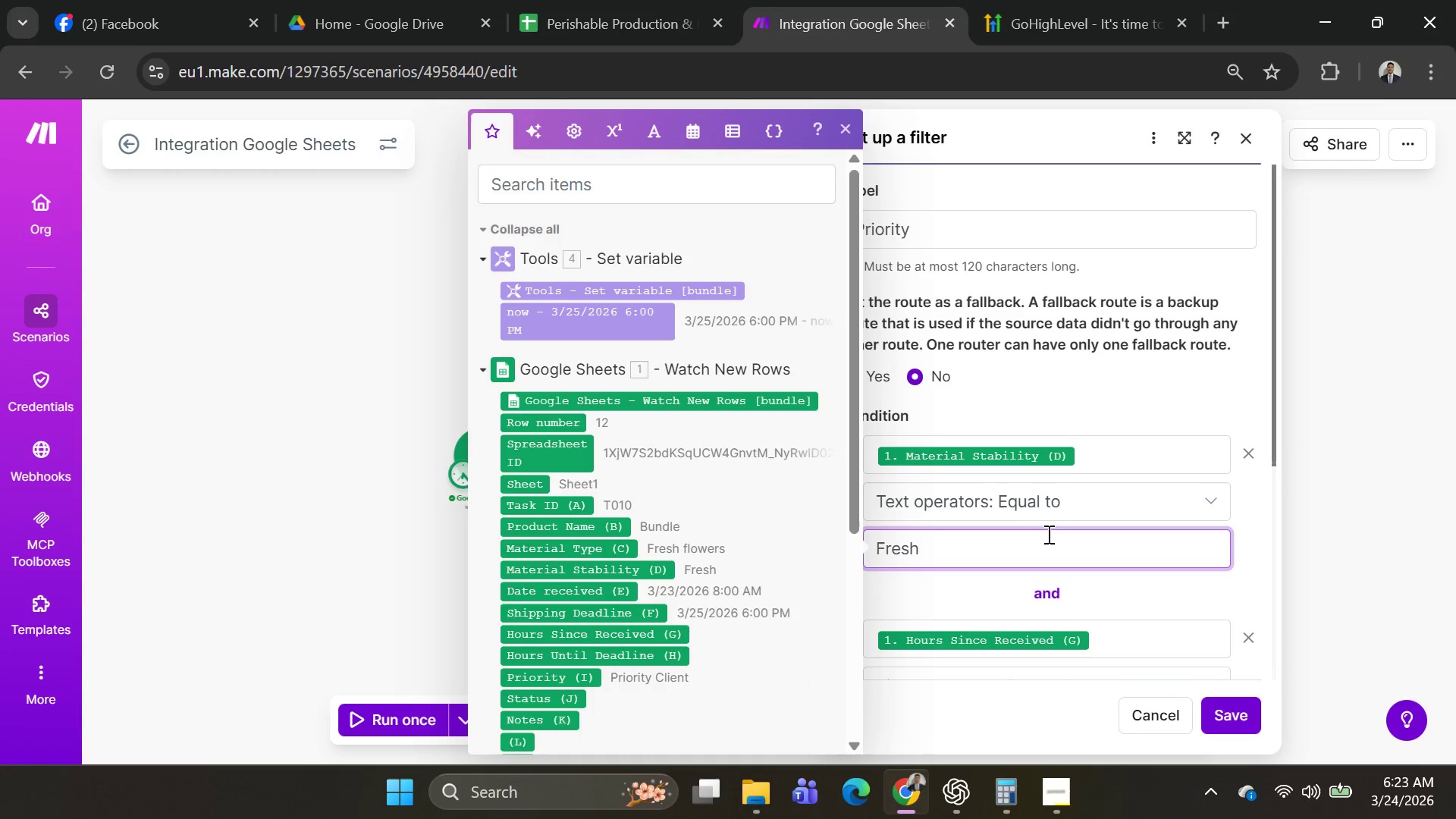 
scroll: coordinate [1067, 522], scroll_direction: down, amount: 4.0
 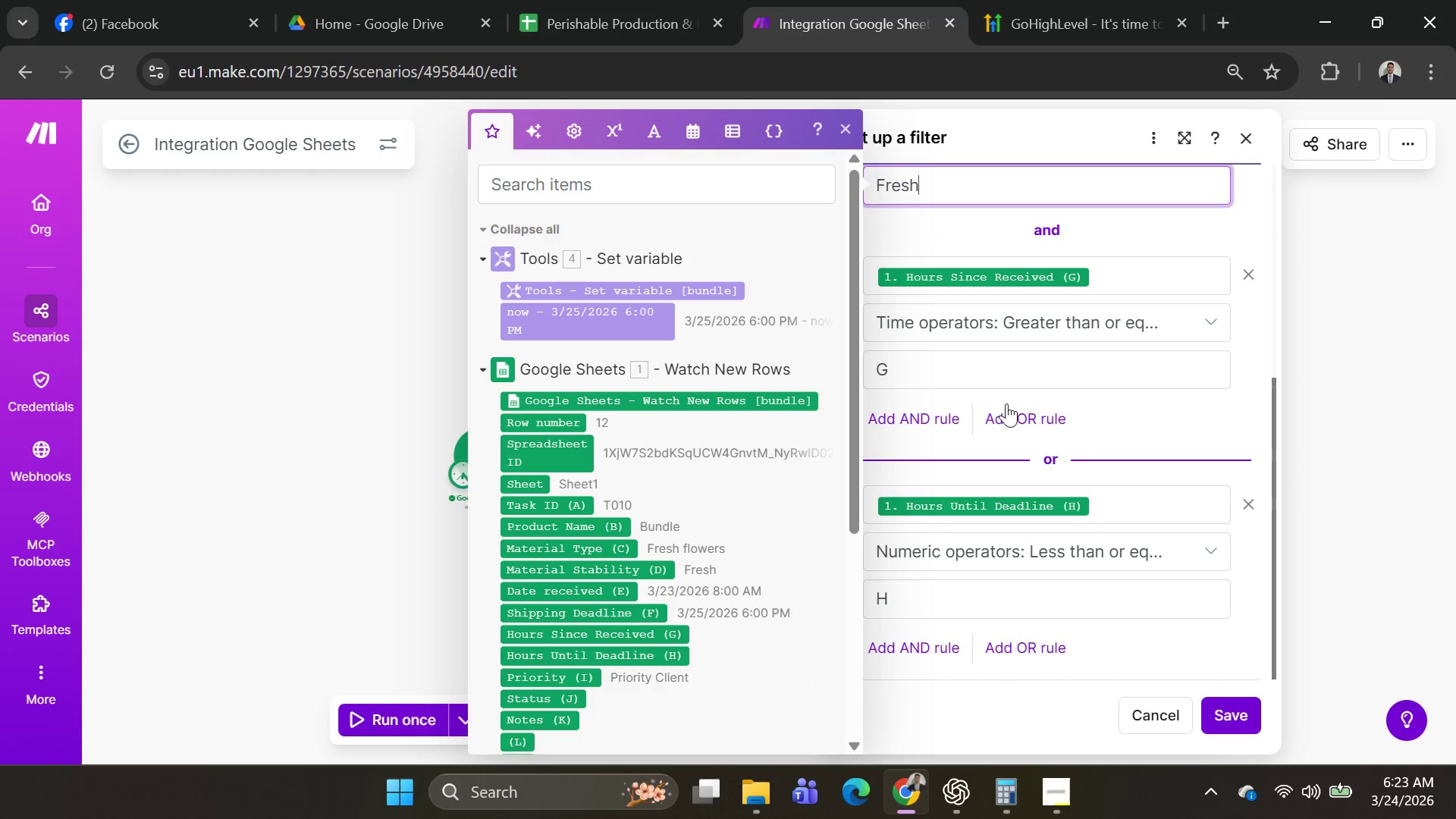 
left_click([982, 375])
 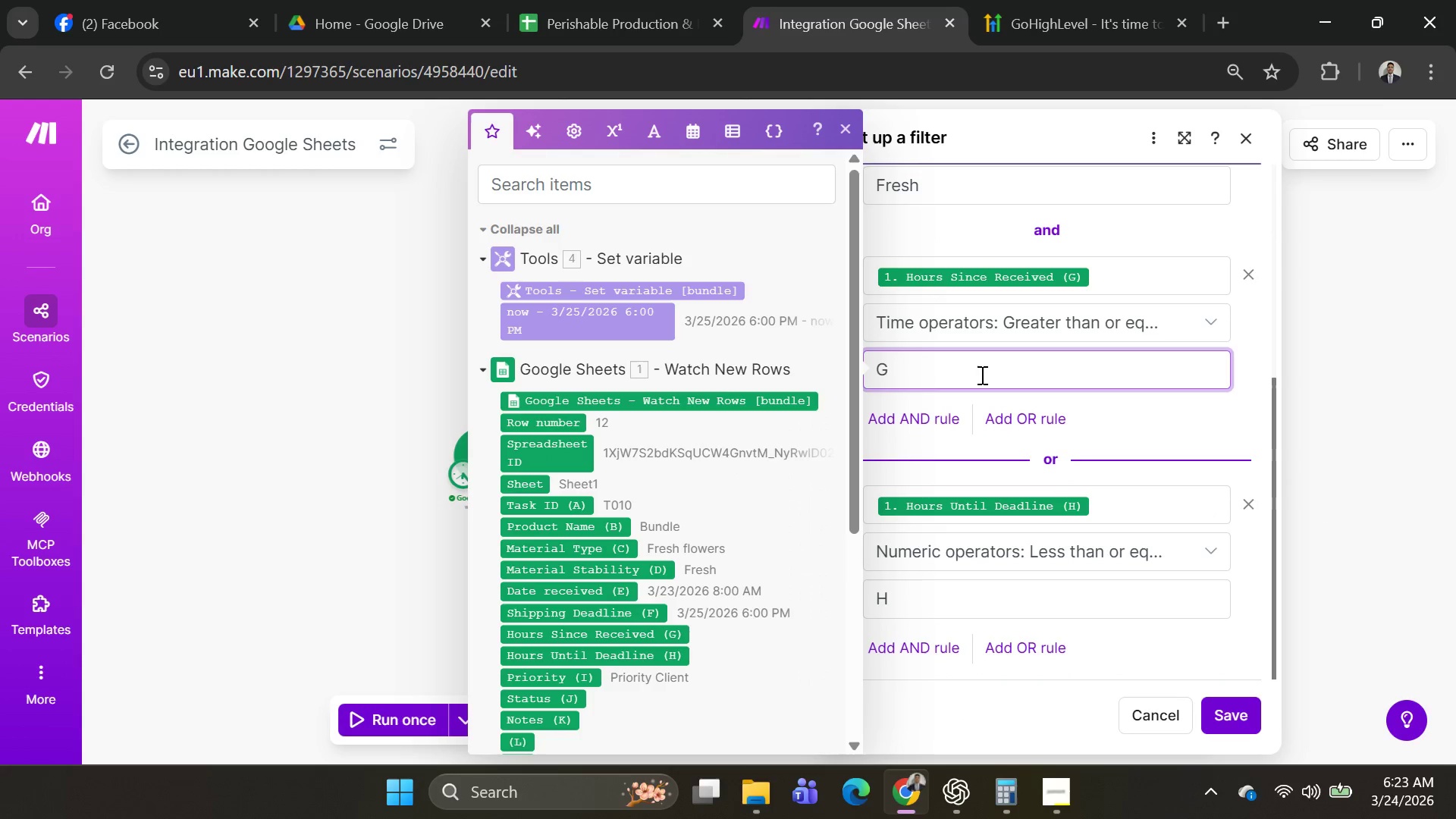 
key(Backspace)
 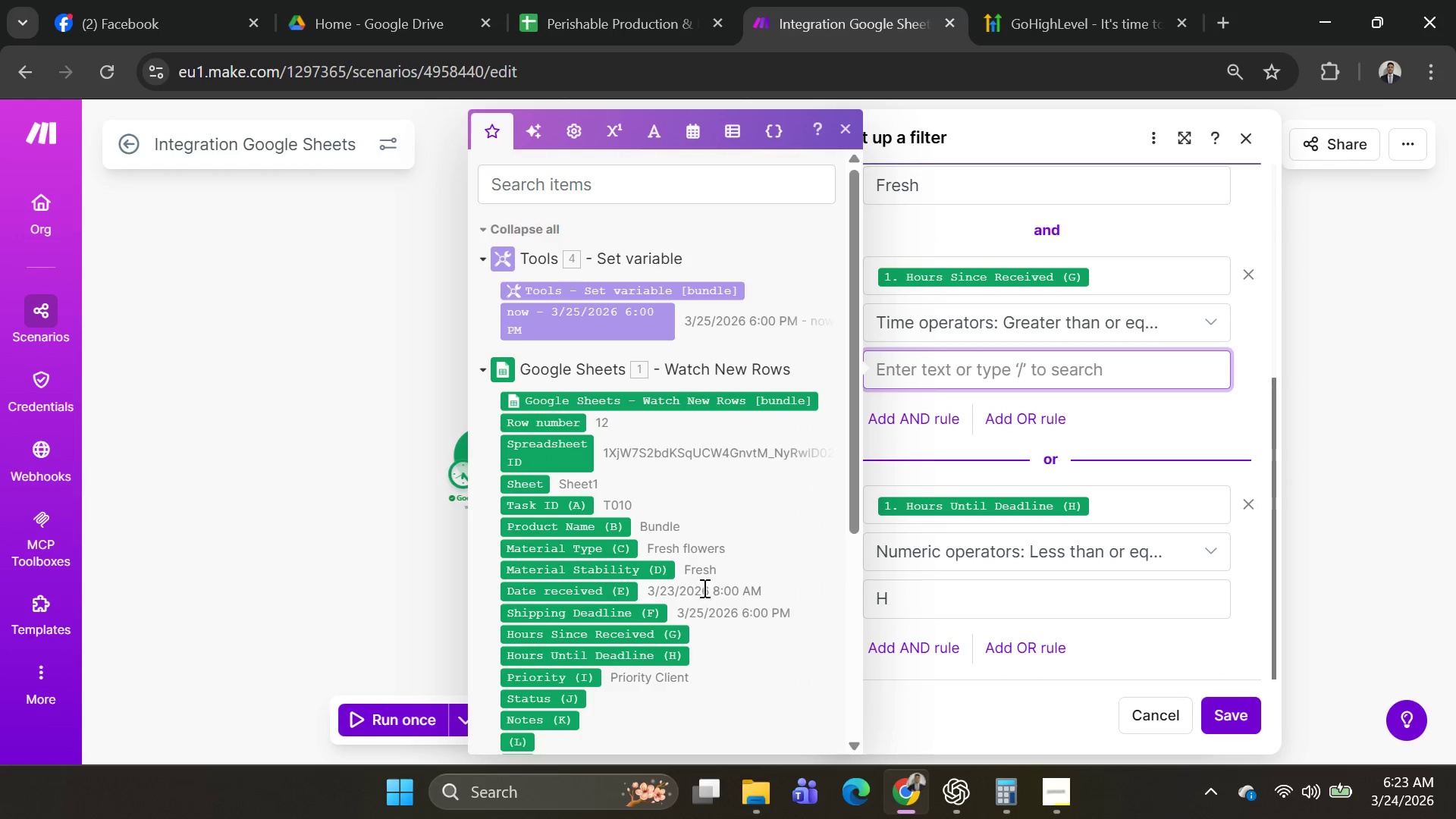 
scroll: coordinate [727, 564], scroll_direction: down, amount: 2.0
 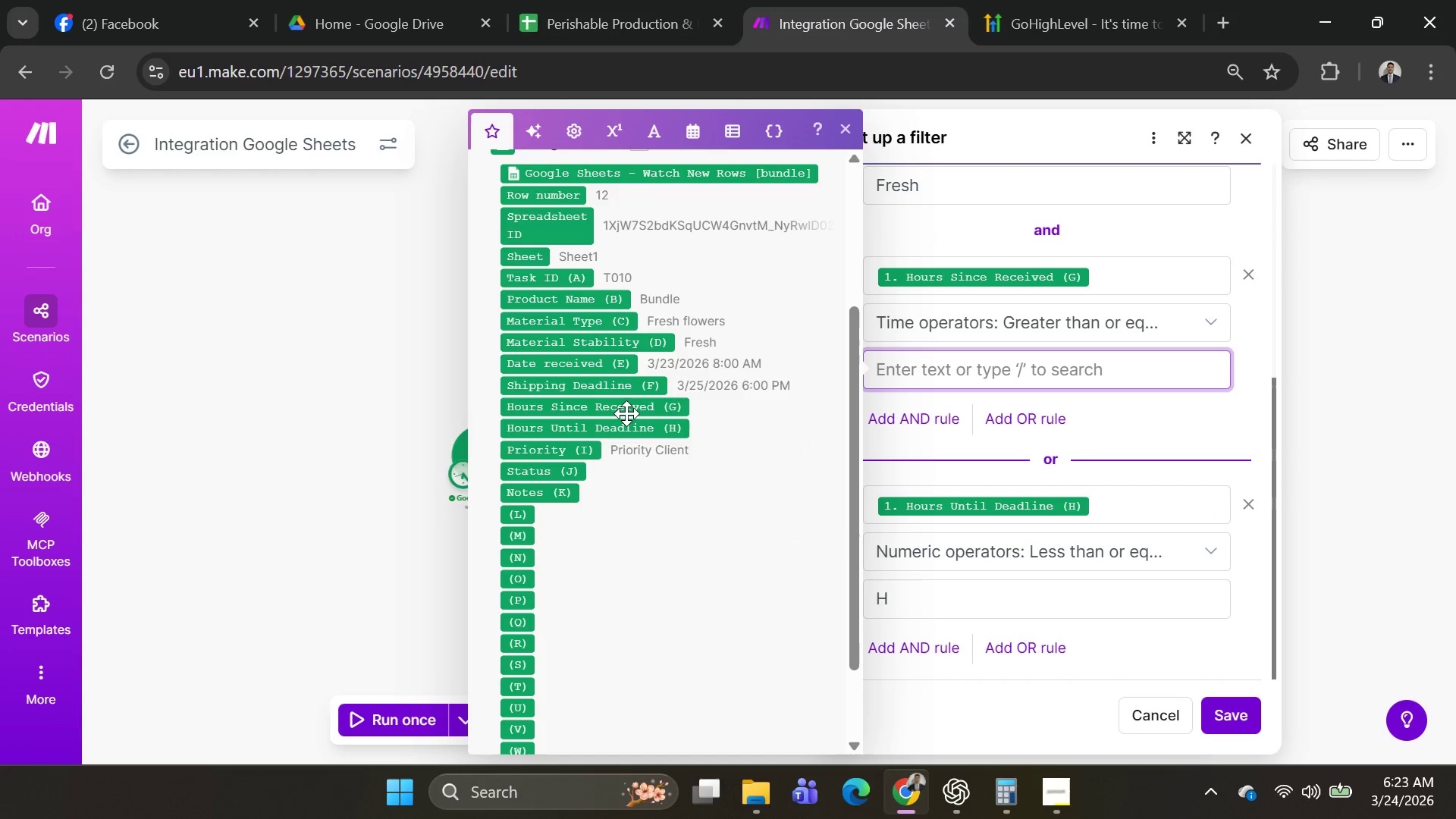 
left_click([626, 413])
 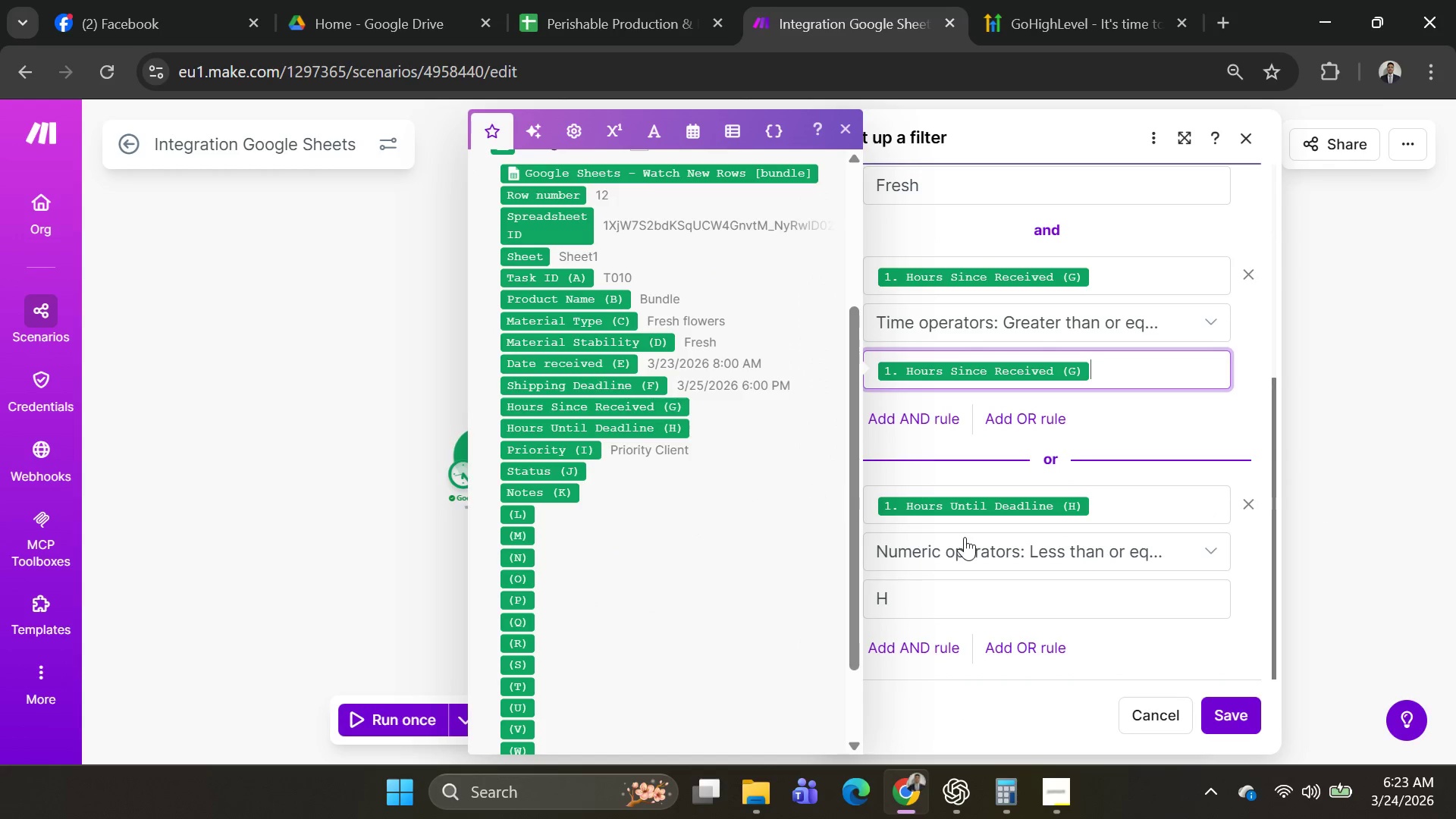 
scroll: coordinate [966, 537], scroll_direction: down, amount: 2.0
 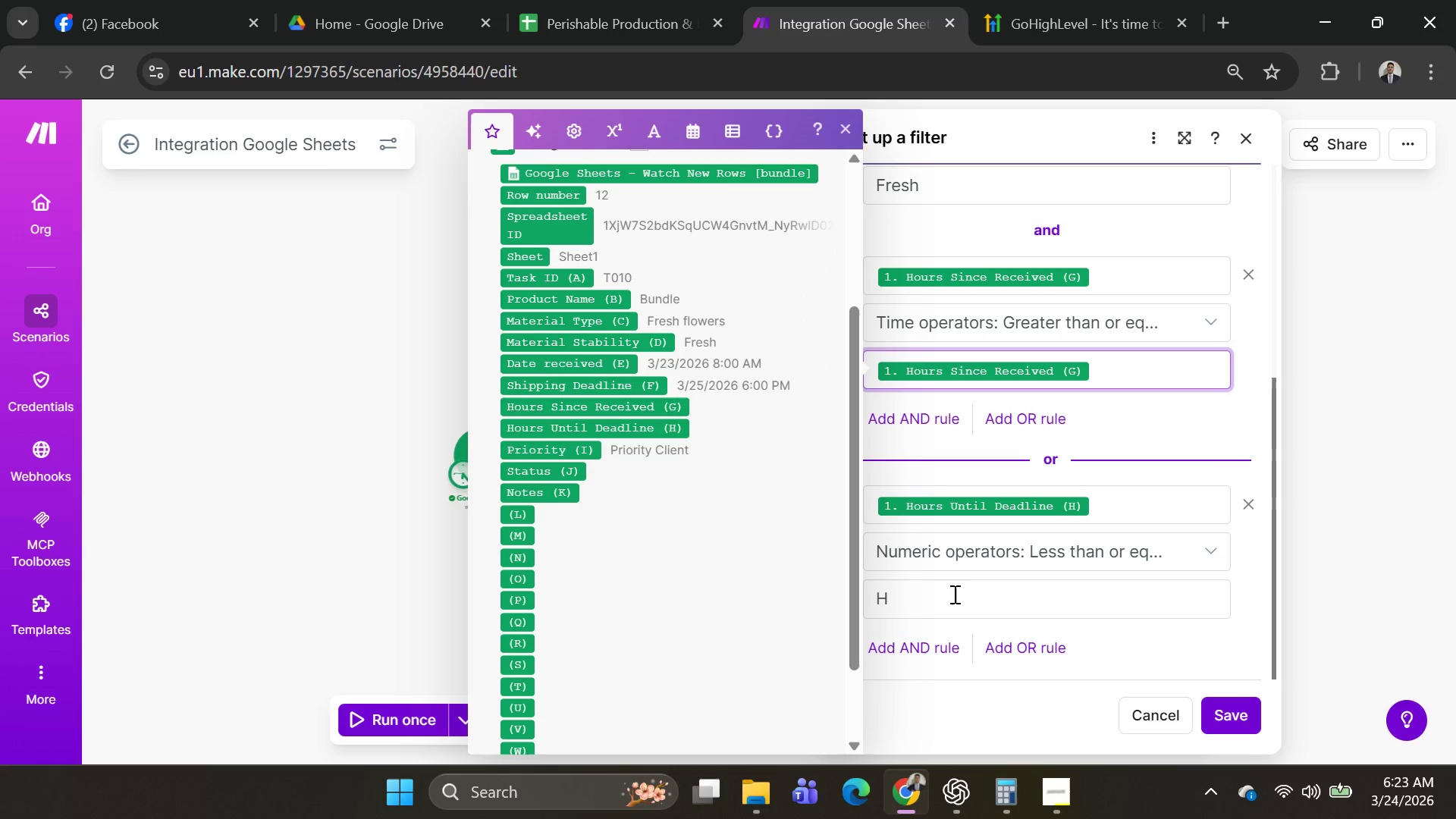 
left_click([953, 594])
 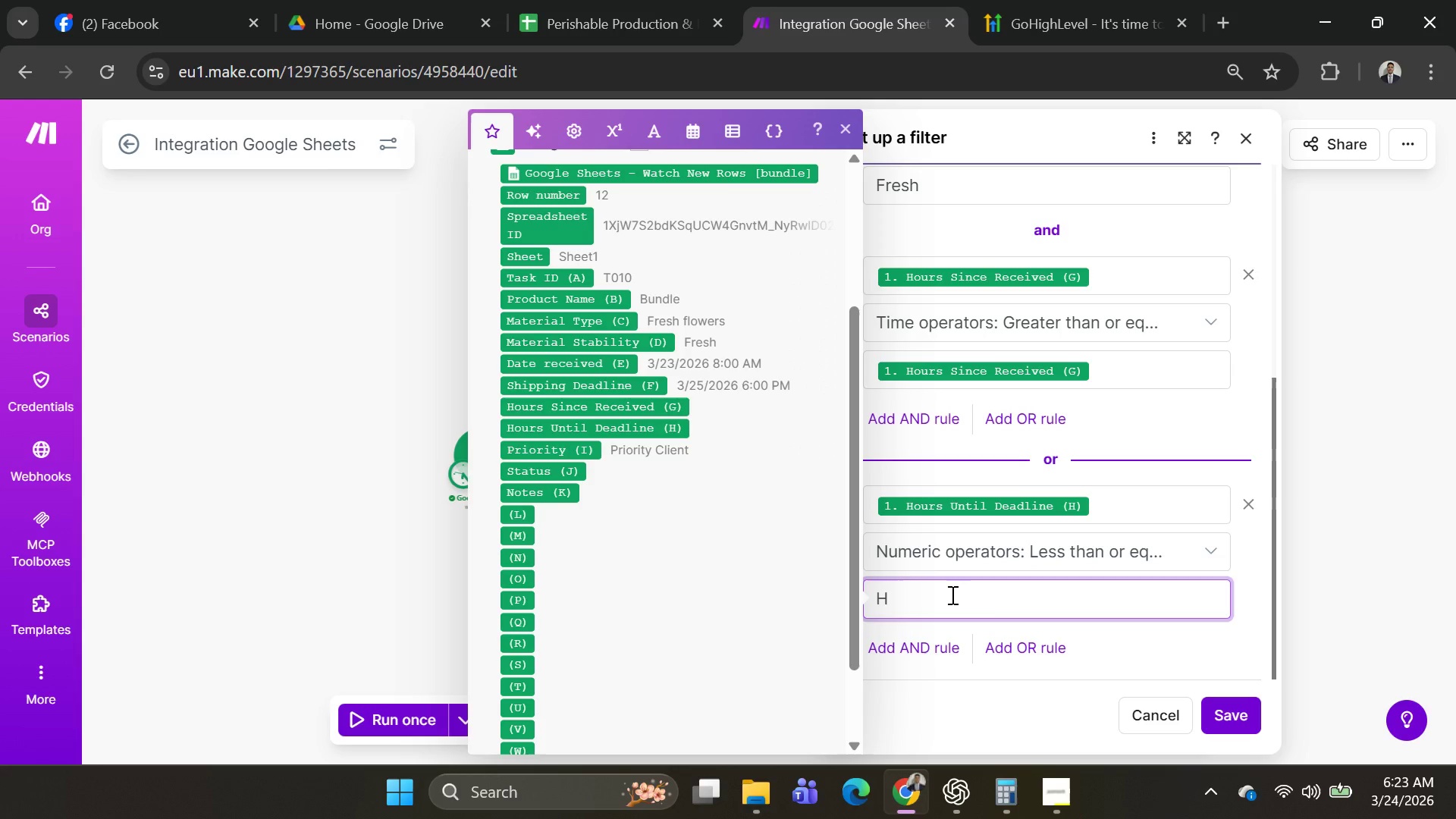 
key(Backspace)
 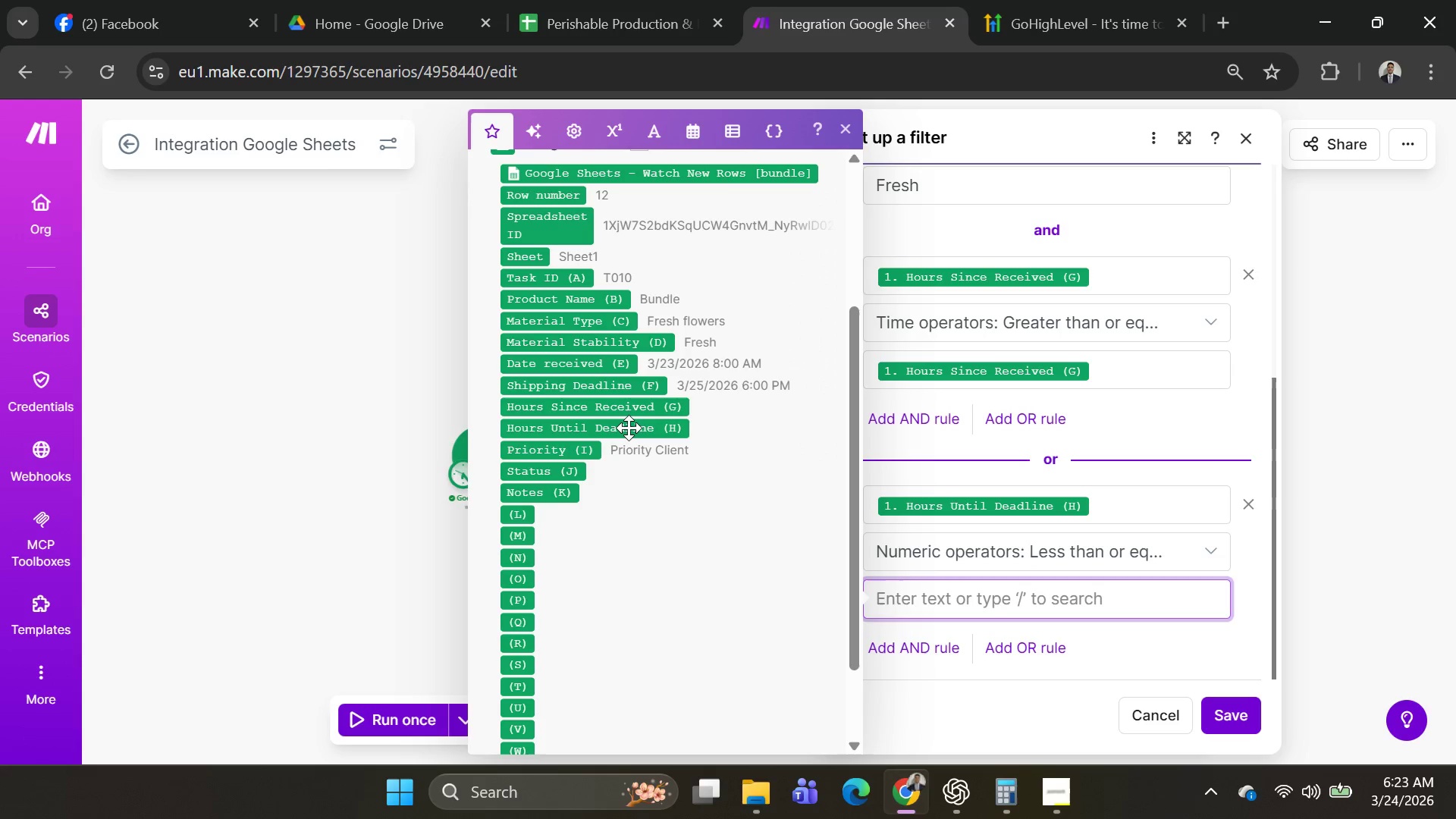 
left_click([629, 428])
 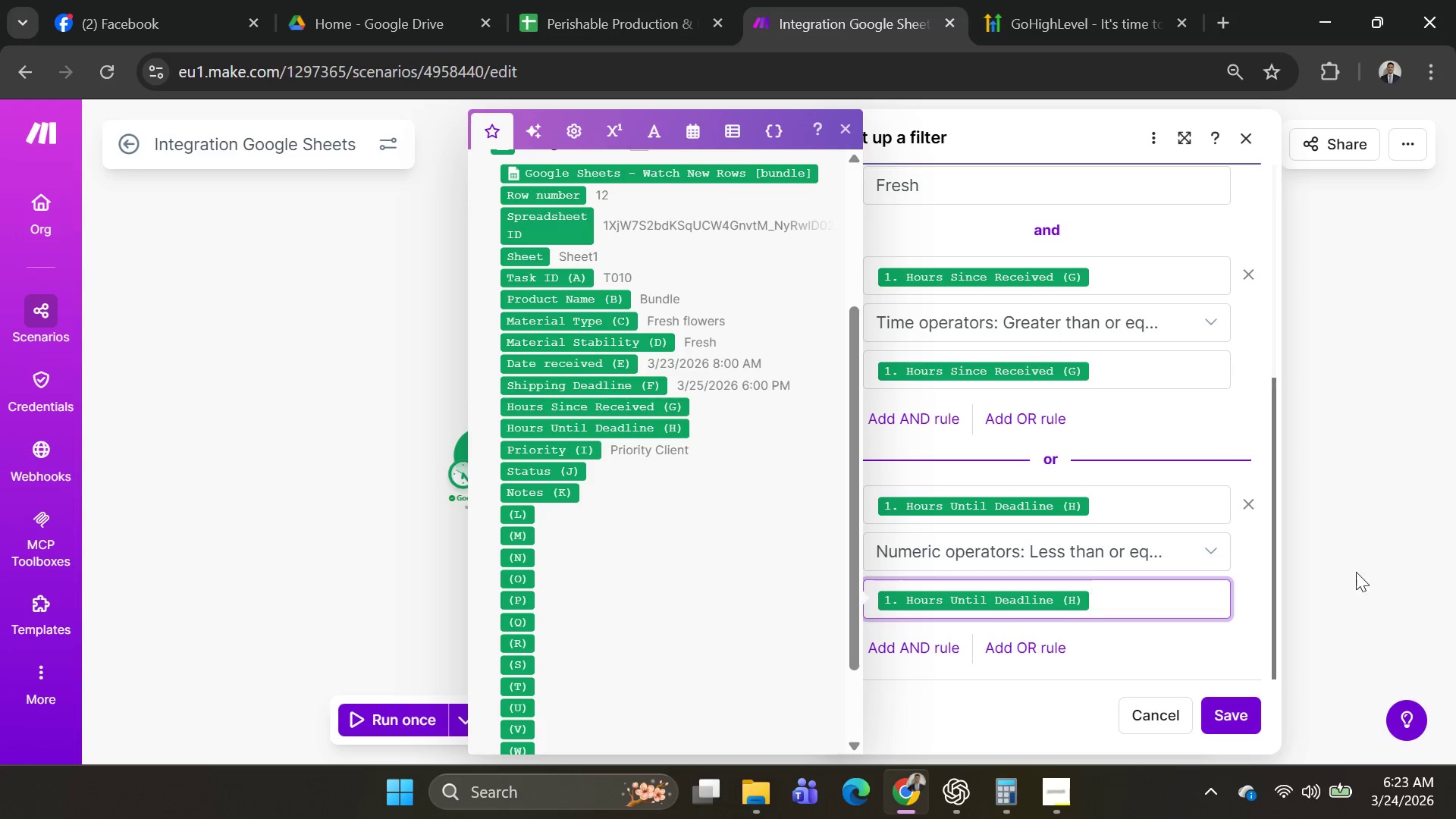 
scroll: coordinate [1310, 570], scroll_direction: down, amount: 1.0
 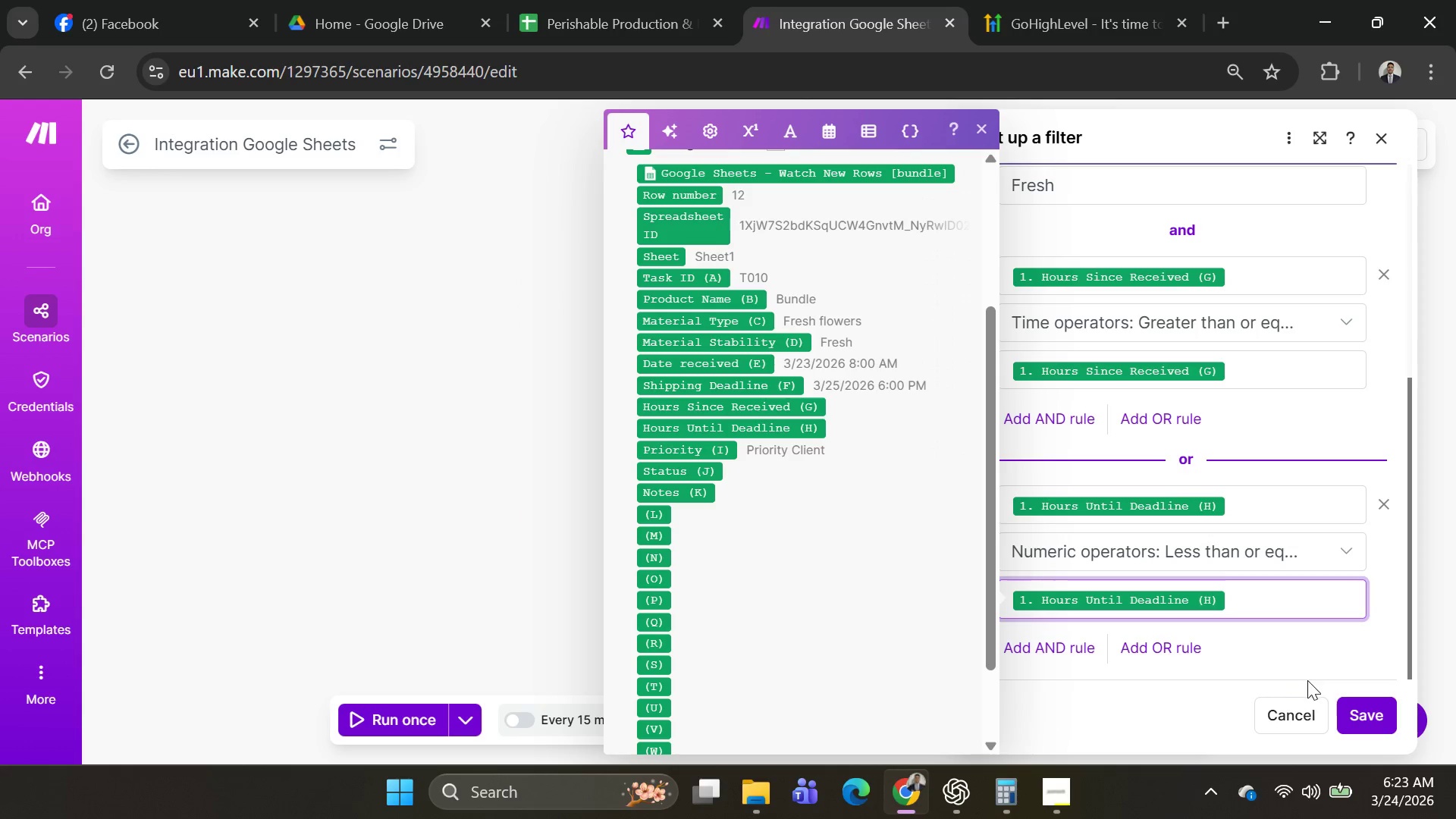 
left_click([1358, 698])
 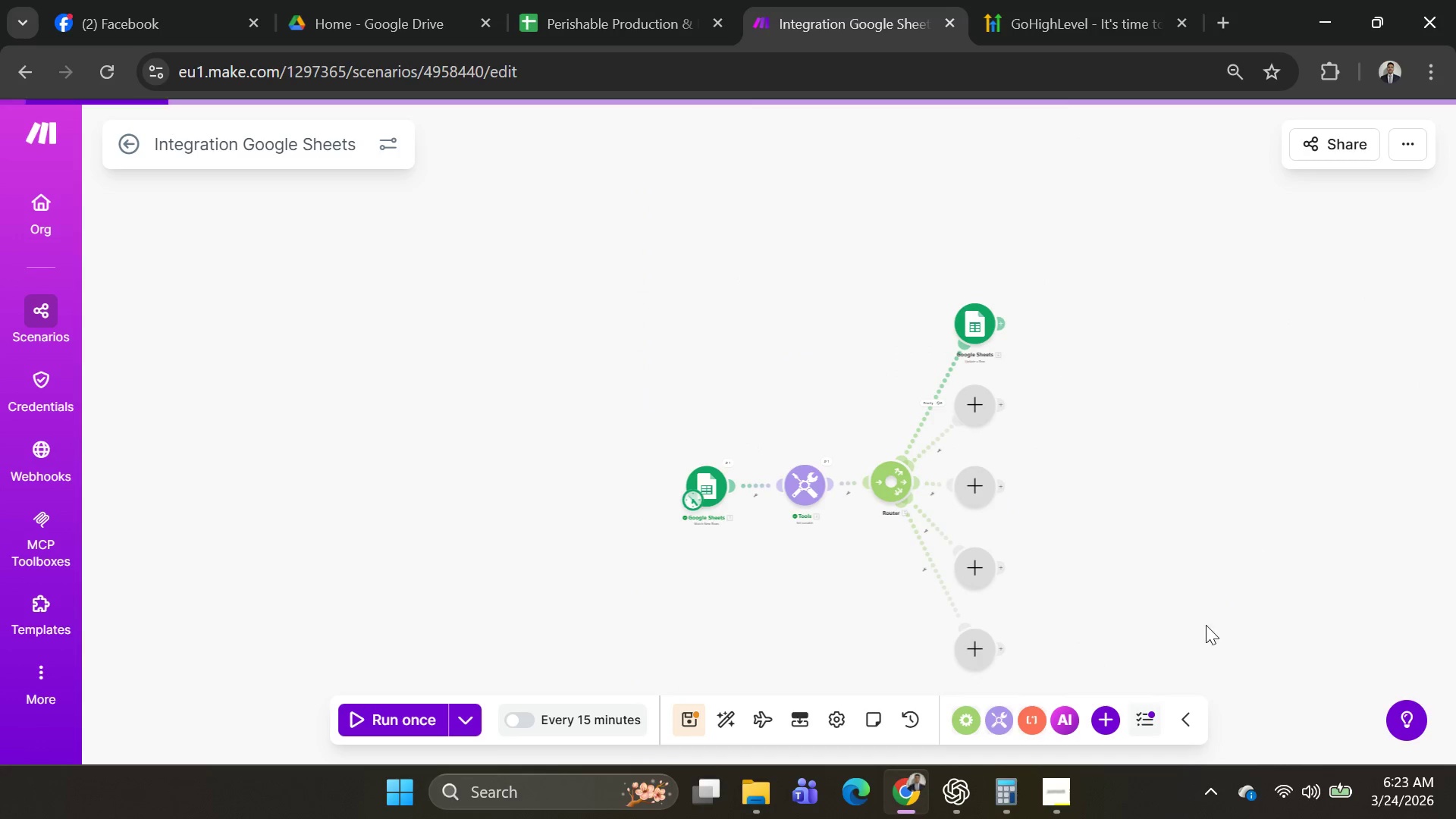 
scroll: coordinate [921, 531], scroll_direction: down, amount: 2.0
 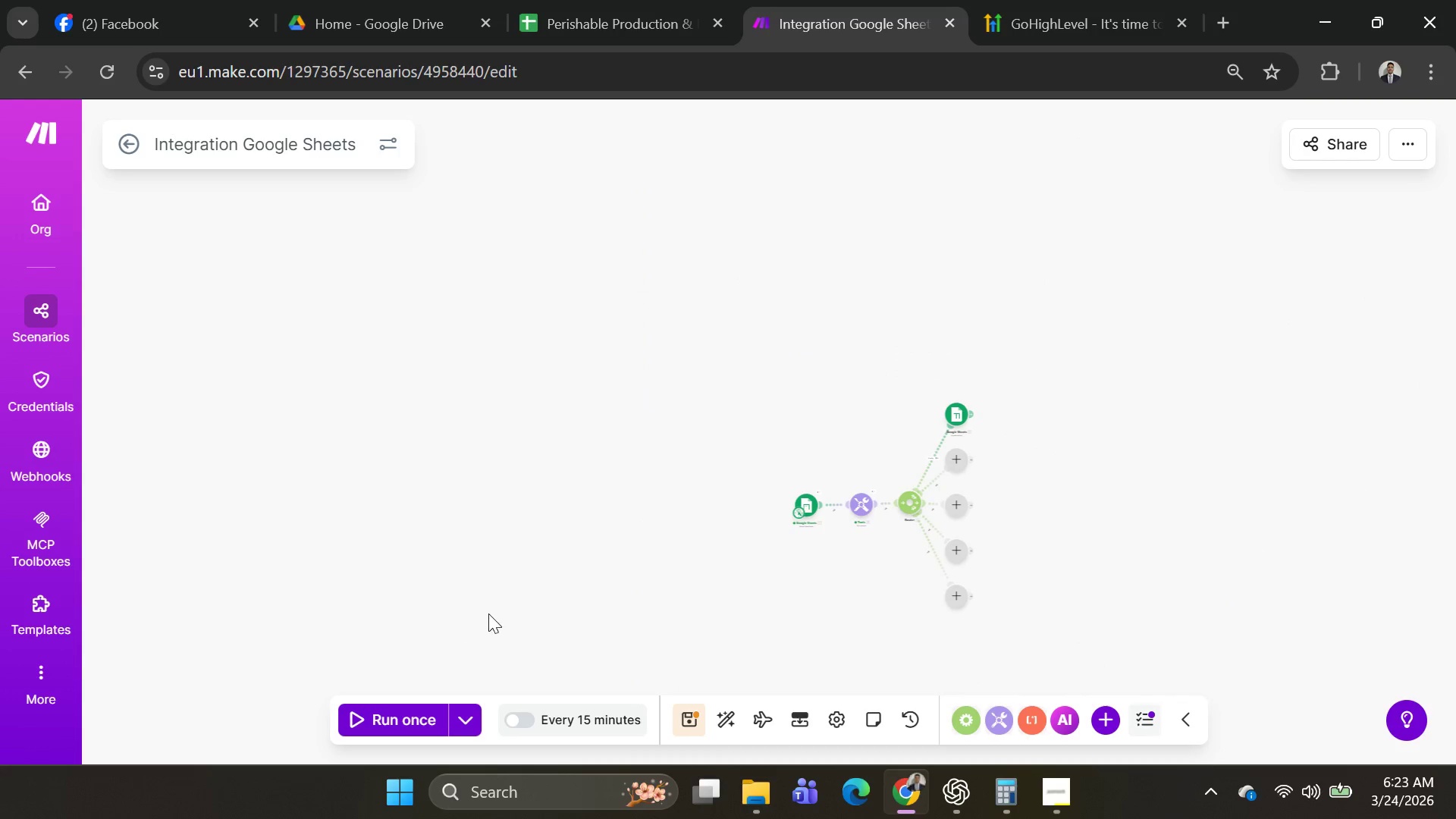 
scroll: coordinate [490, 592], scroll_direction: up, amount: 2.0
 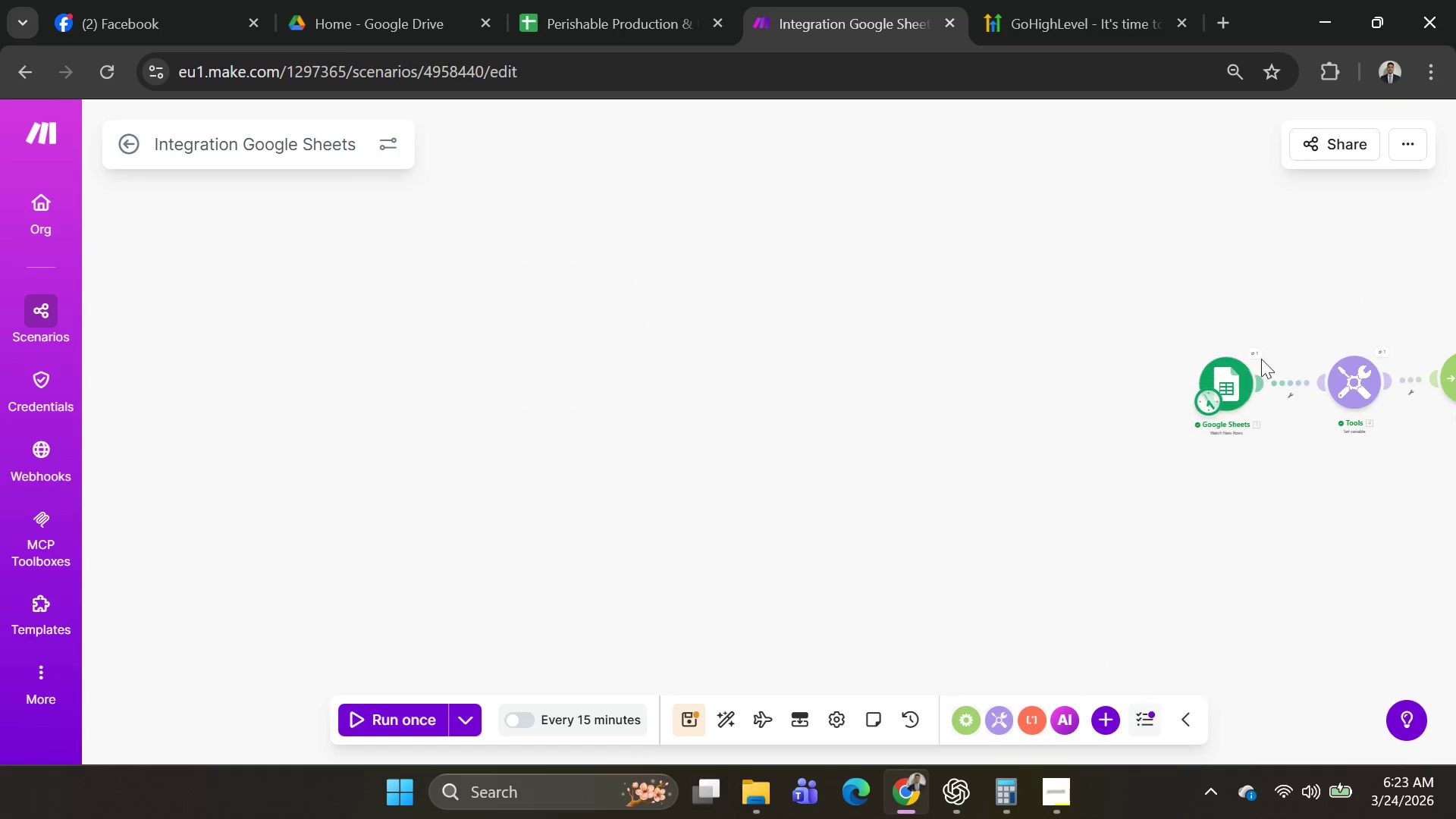 
left_click_drag(start_coordinate=[1302, 333], to_coordinate=[496, 329])
 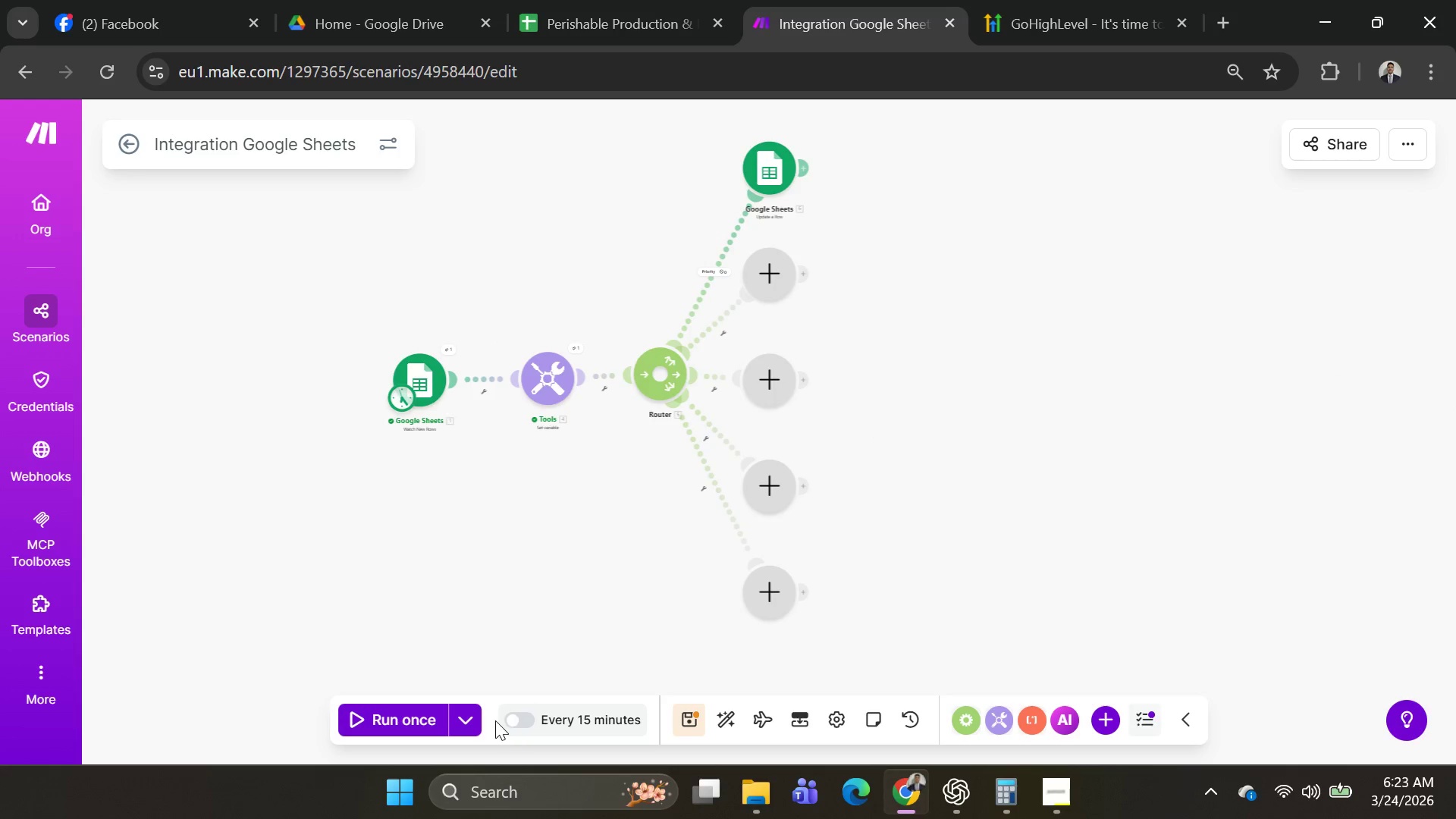 
left_click([458, 720])
 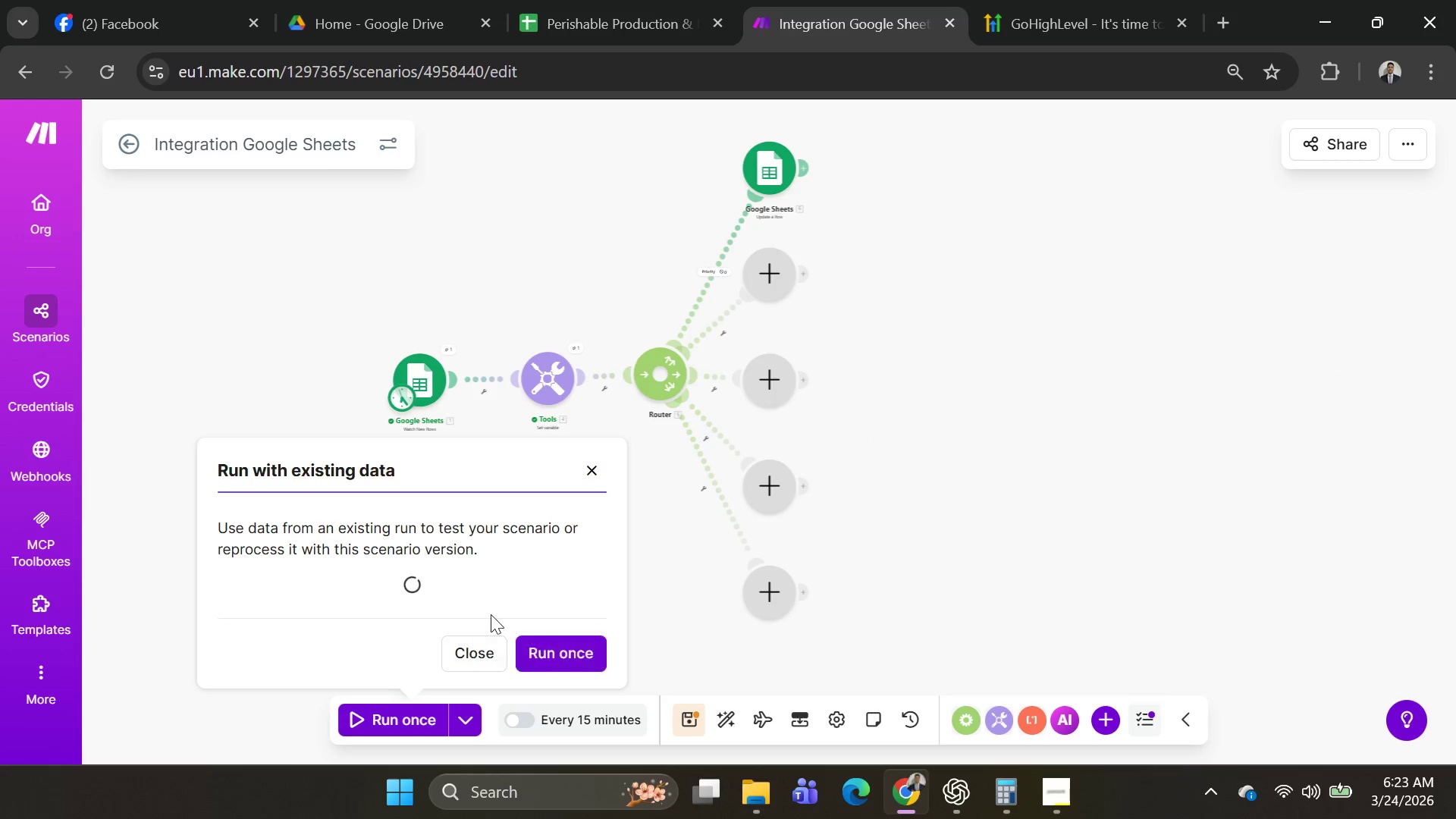 
scroll: coordinate [491, 614], scroll_direction: down, amount: 1.0
 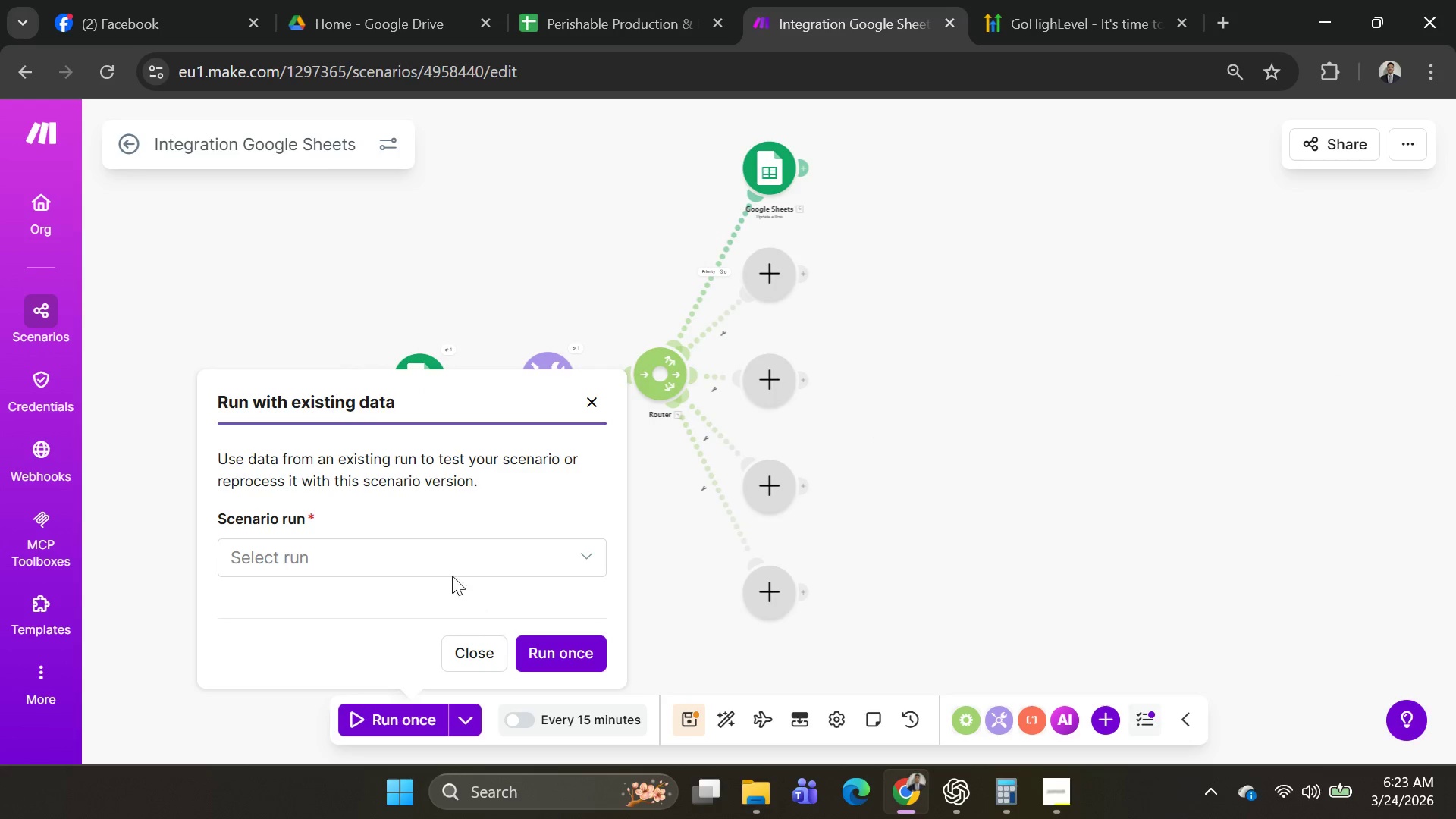 
left_click([441, 557])
 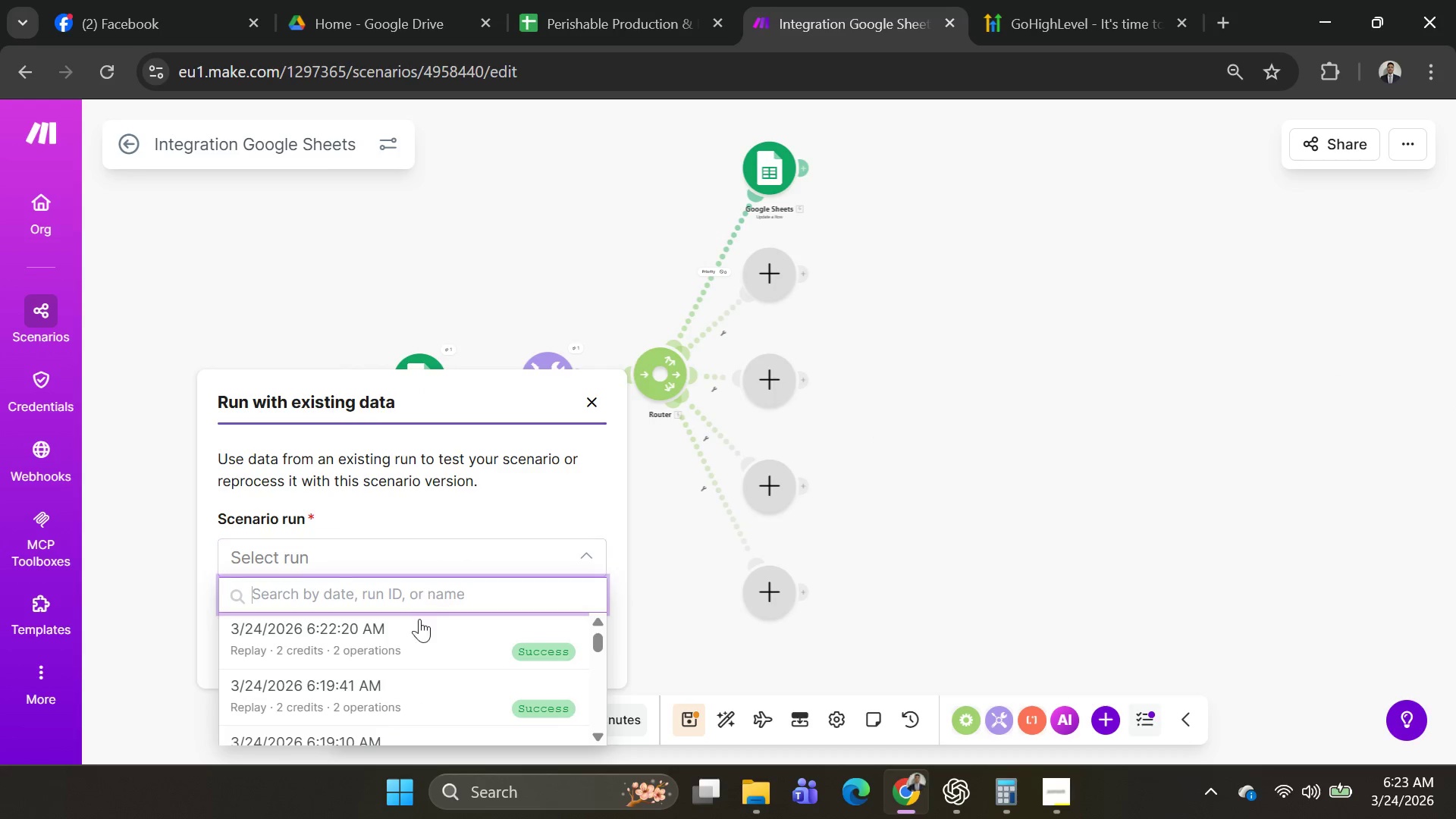 
left_click([415, 633])
 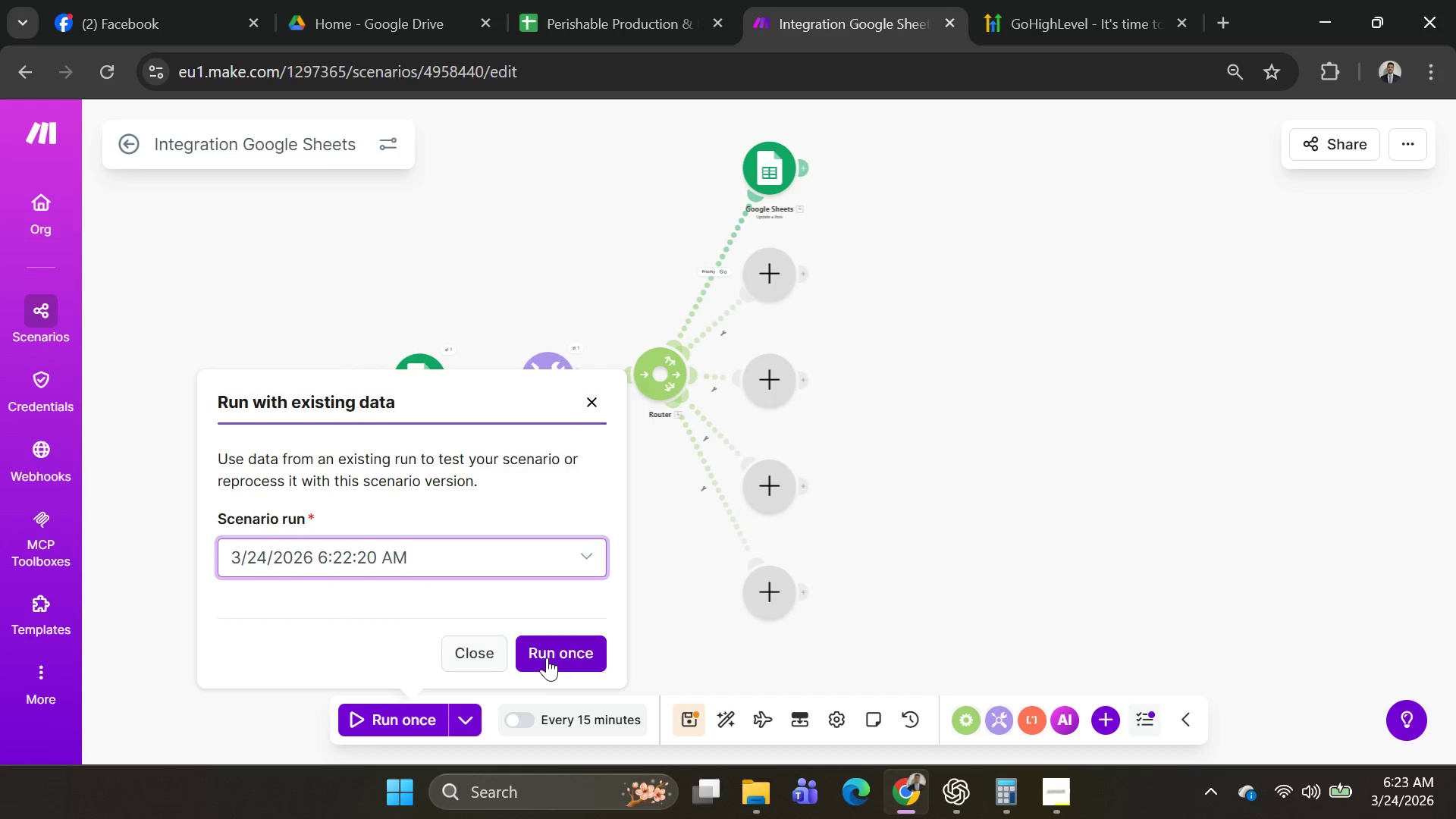 
left_click([547, 657])
 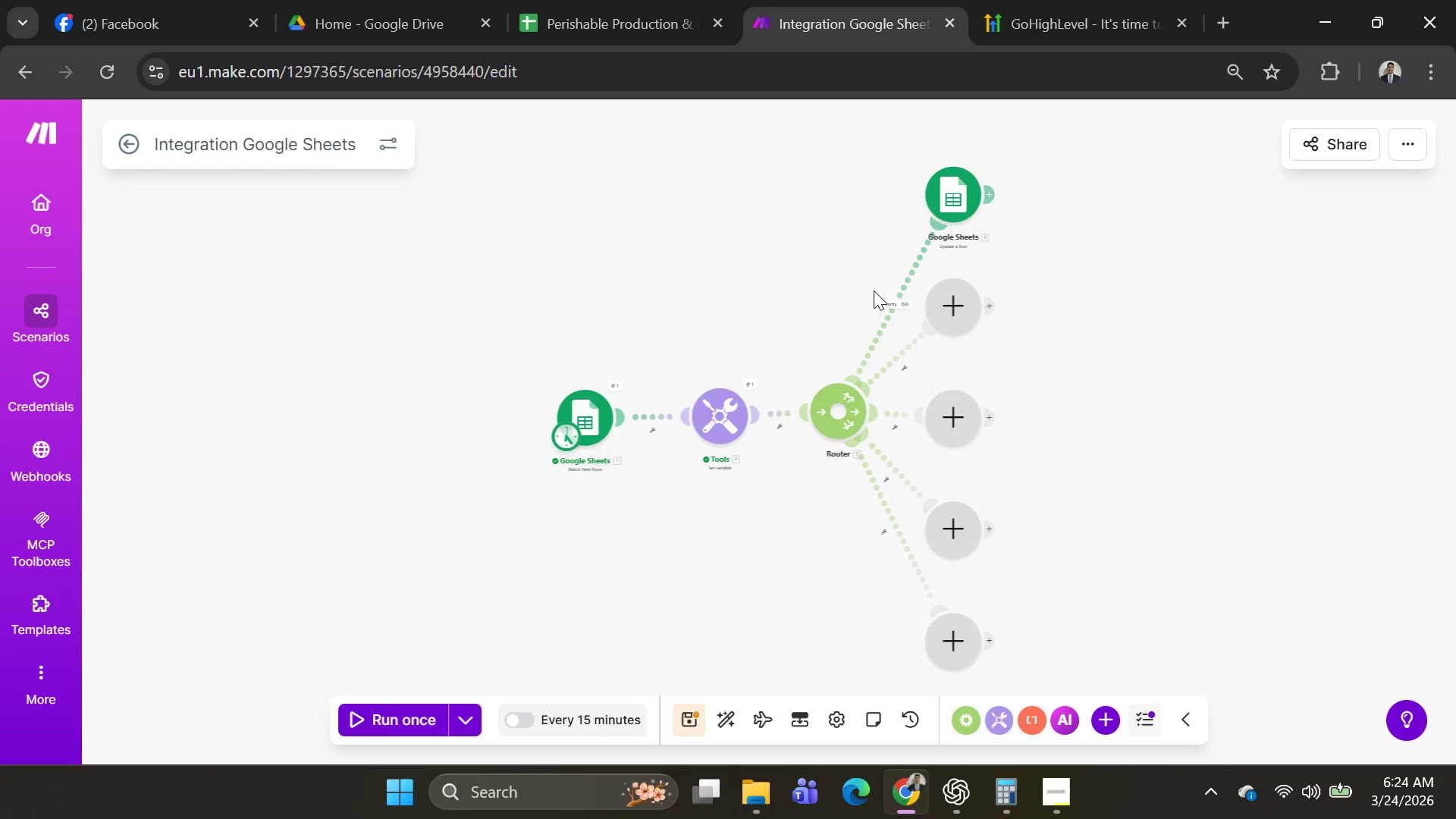 
left_click([892, 299])
 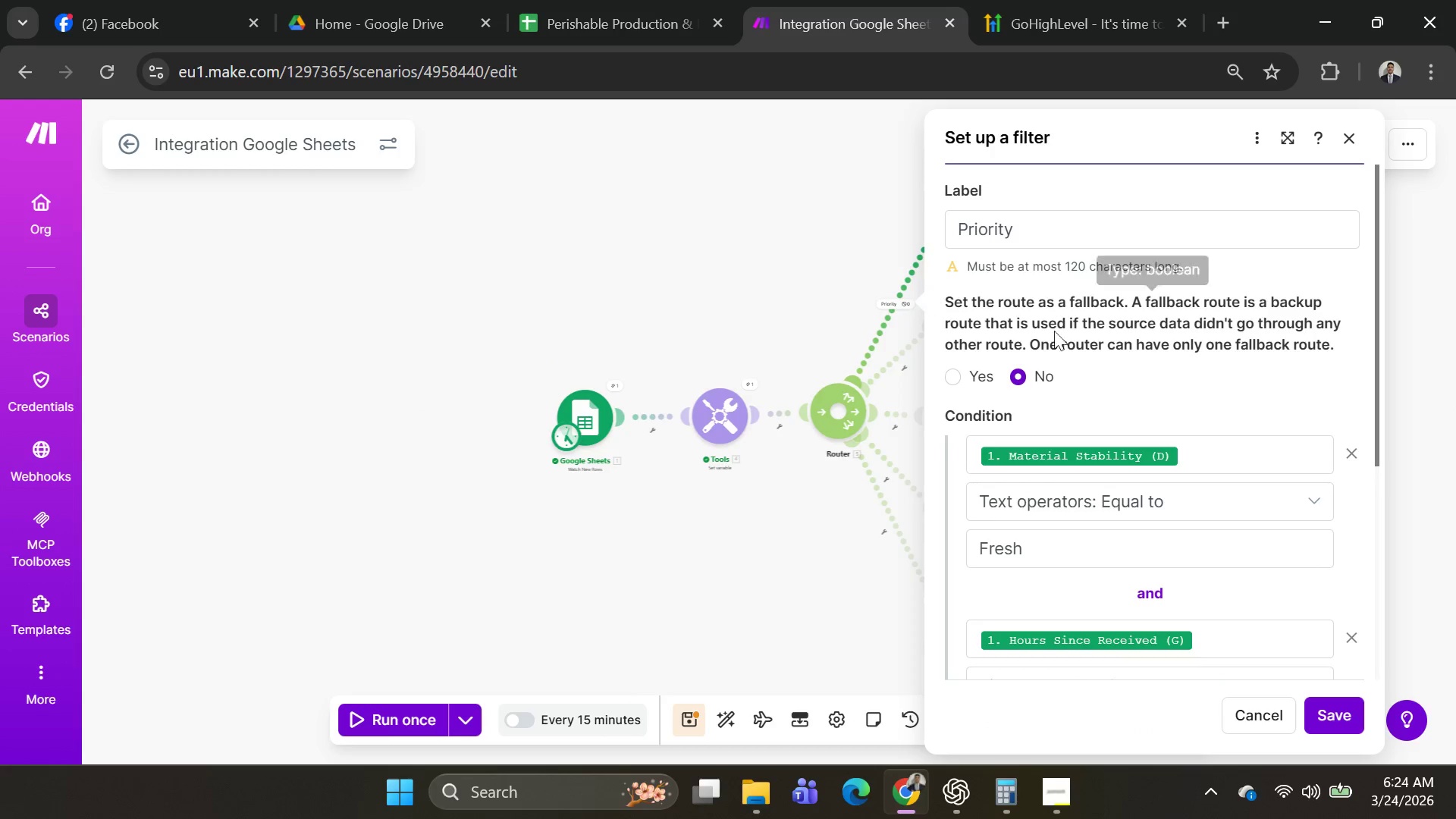 
scroll: coordinate [1128, 440], scroll_direction: down, amount: 6.0
 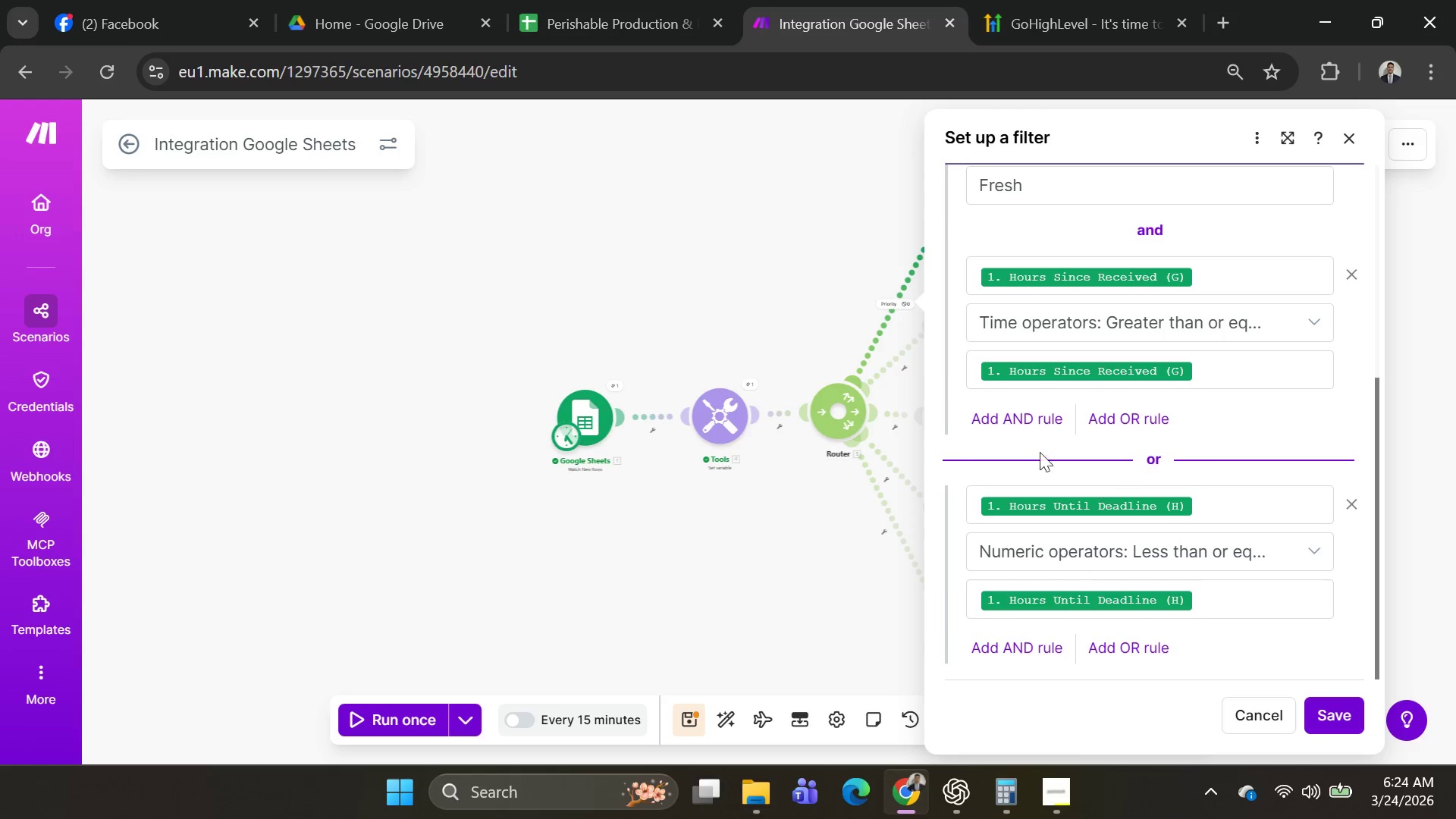 
key(Alt+AltLeft)
 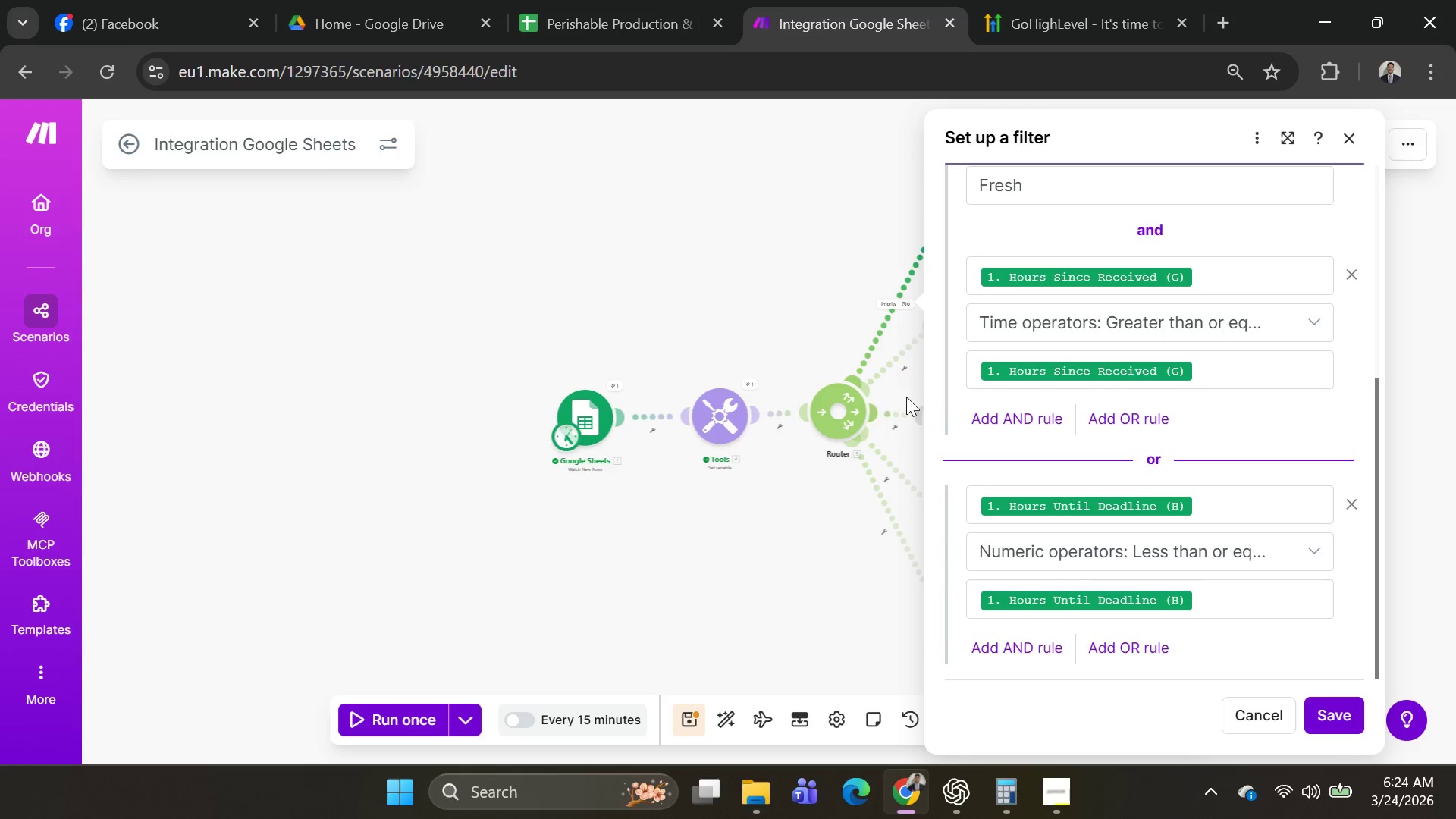 
key(Alt+Tab)
 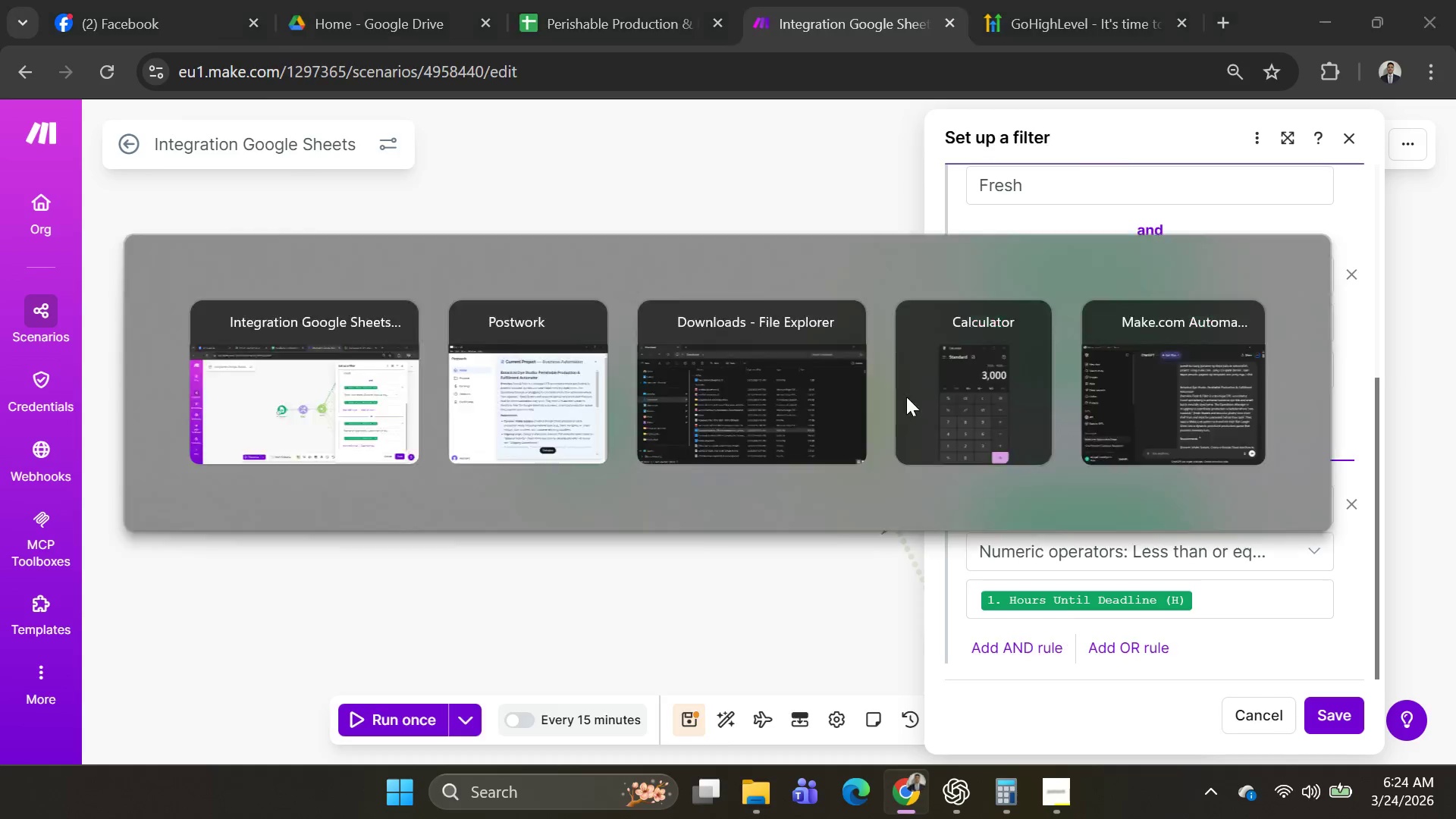 
key(Alt+AltLeft)
 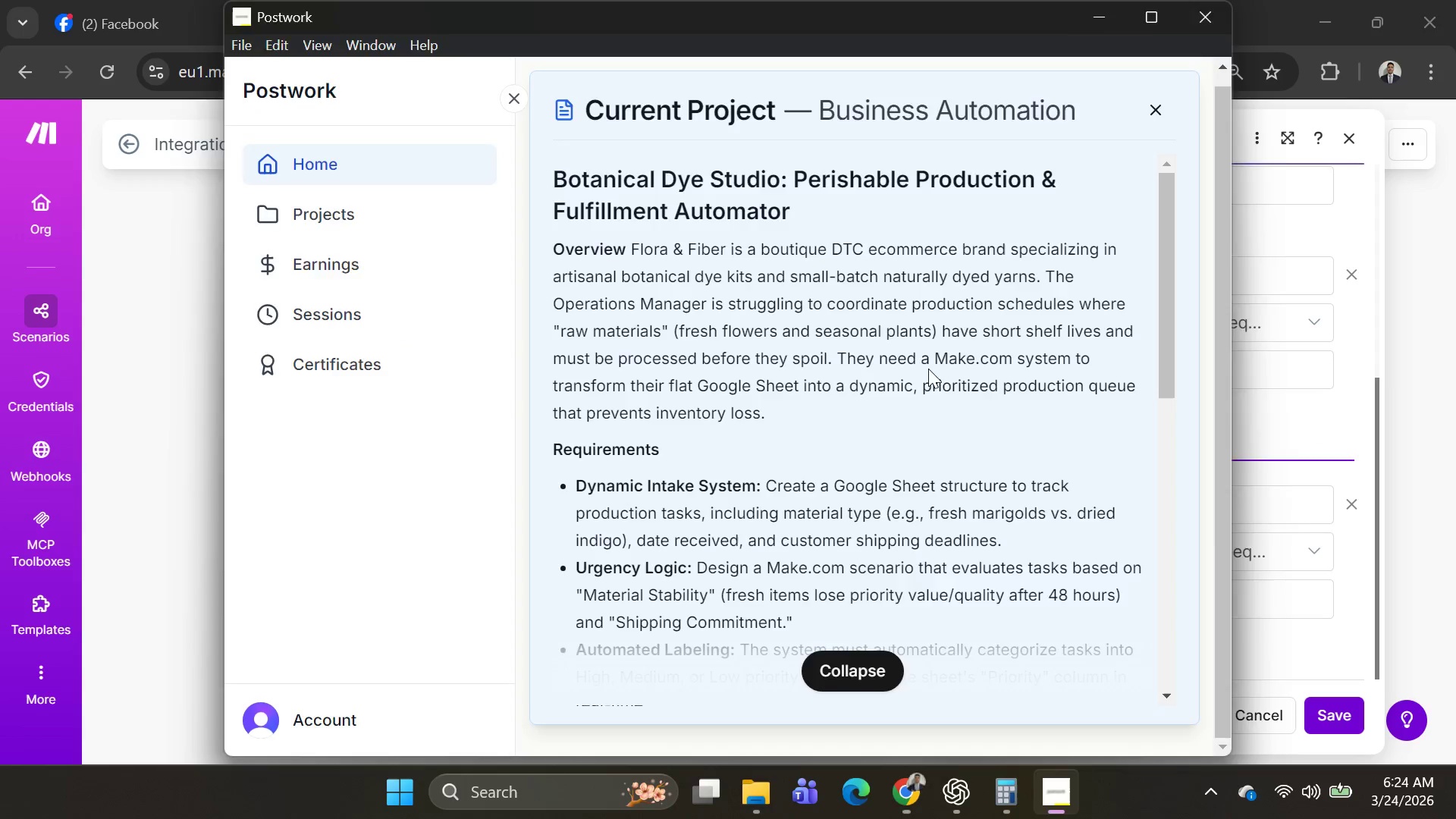 
key(Alt+Tab)
 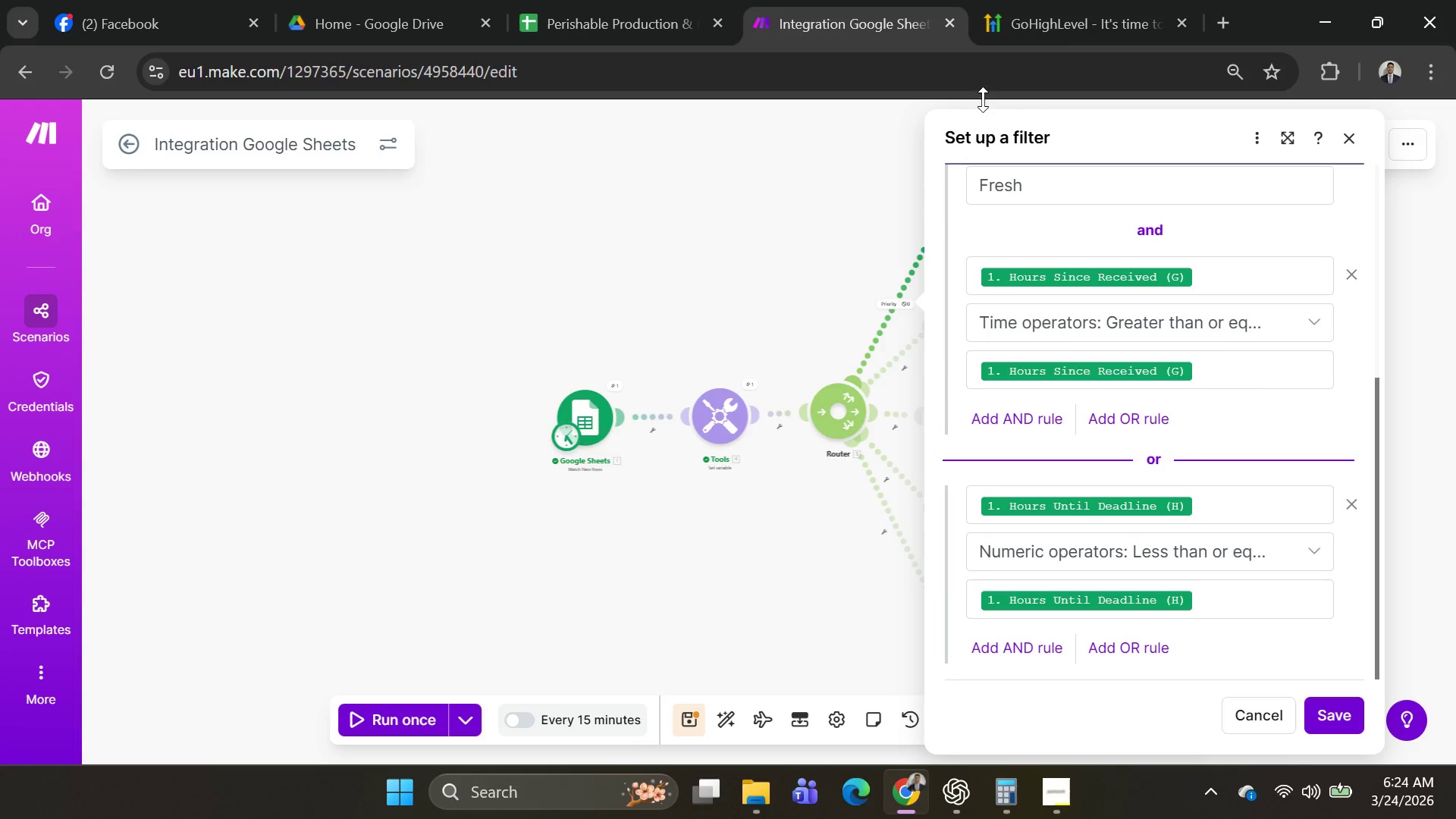 
key(Alt+AltLeft)
 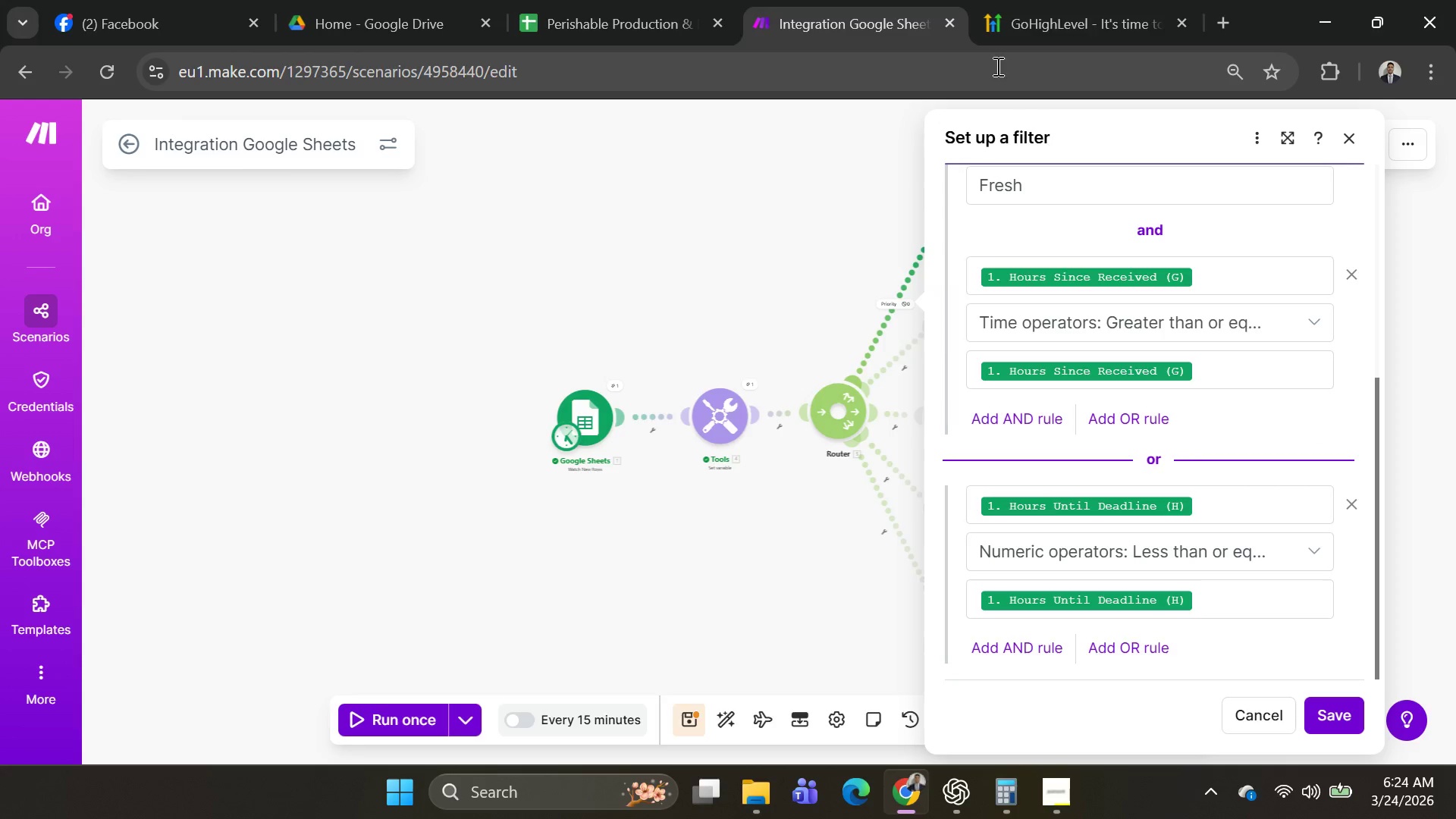 
key(Alt+Tab)
 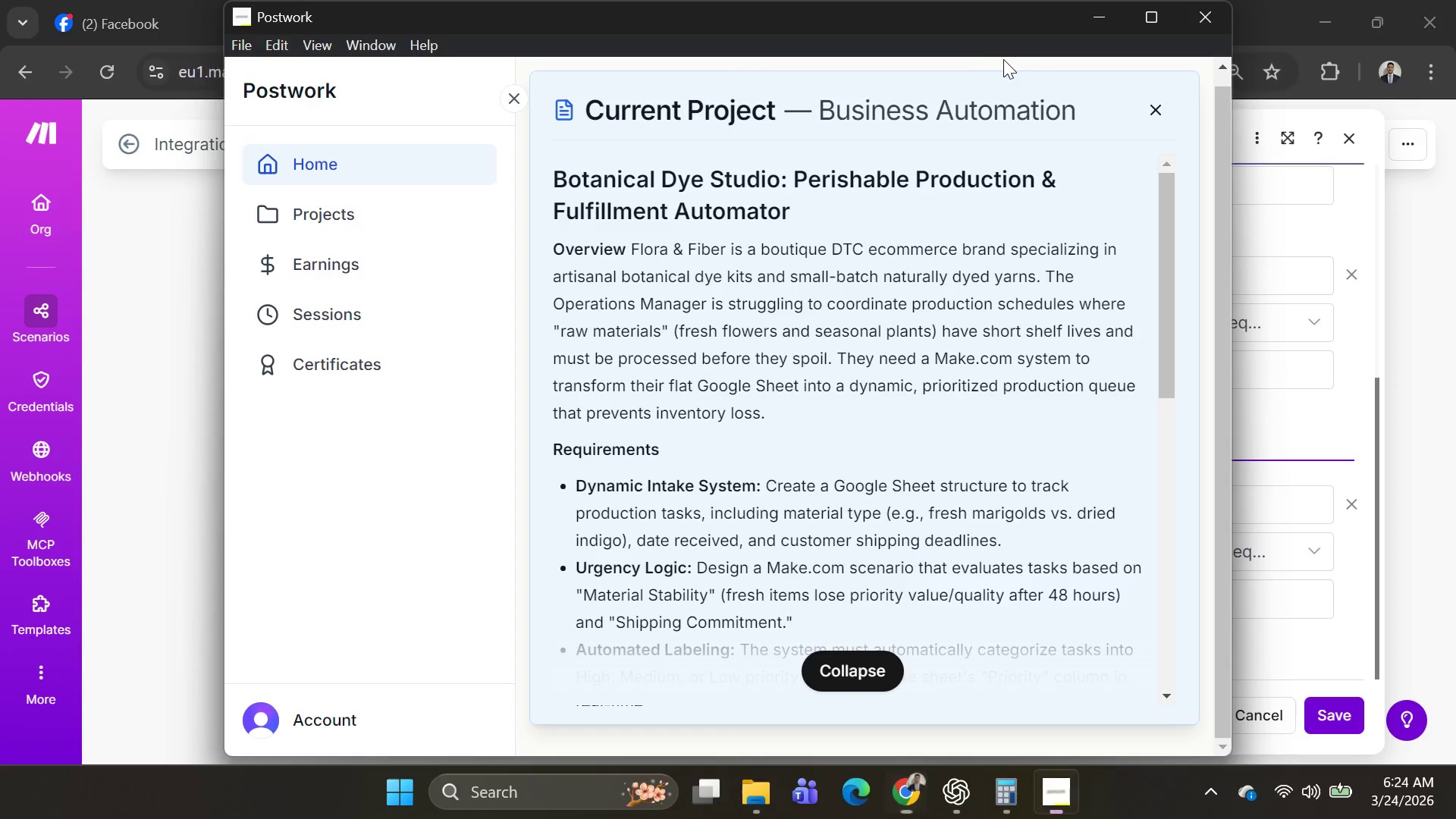 
key(Alt+AltLeft)
 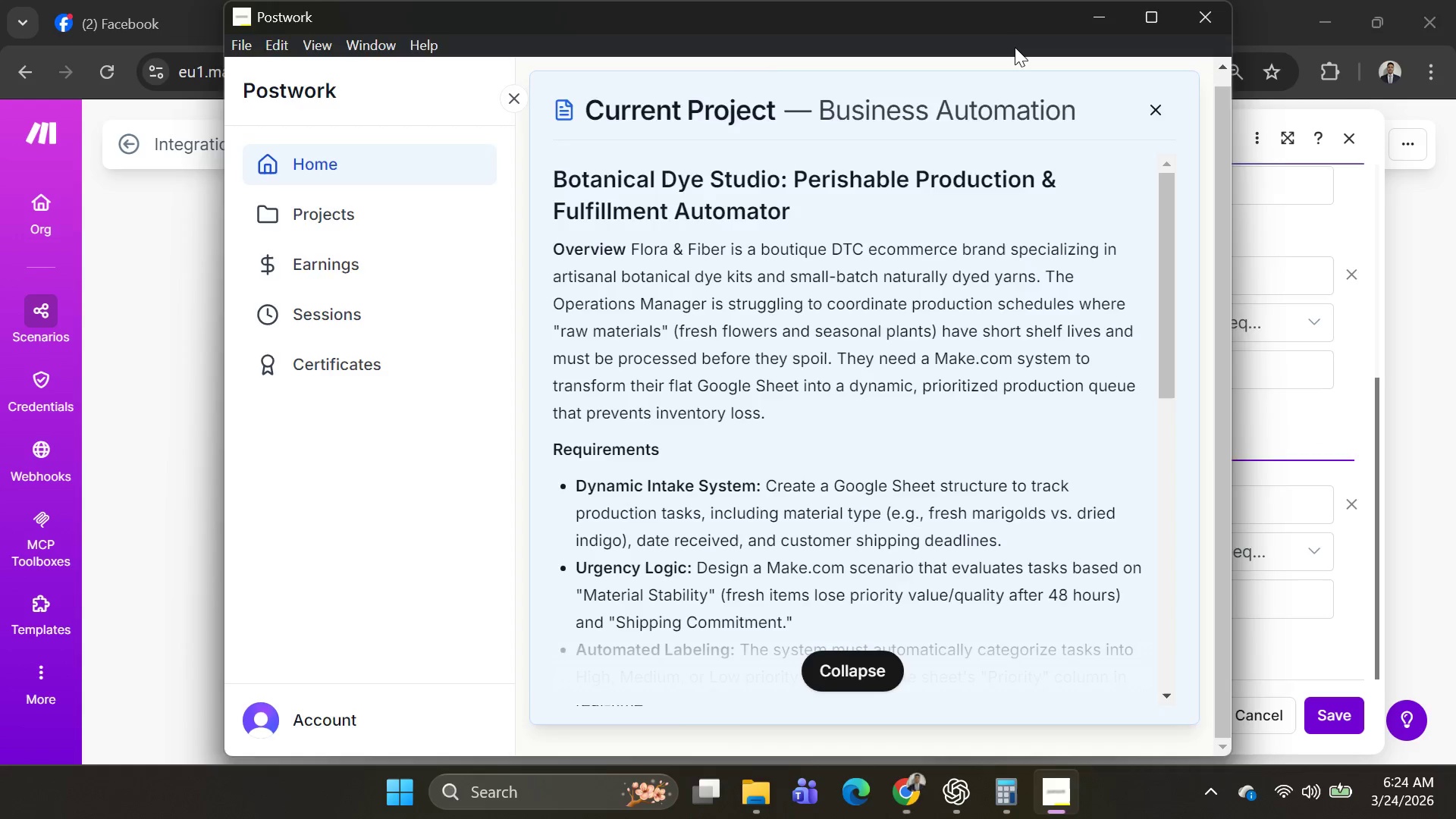 
key(Alt+Tab)
 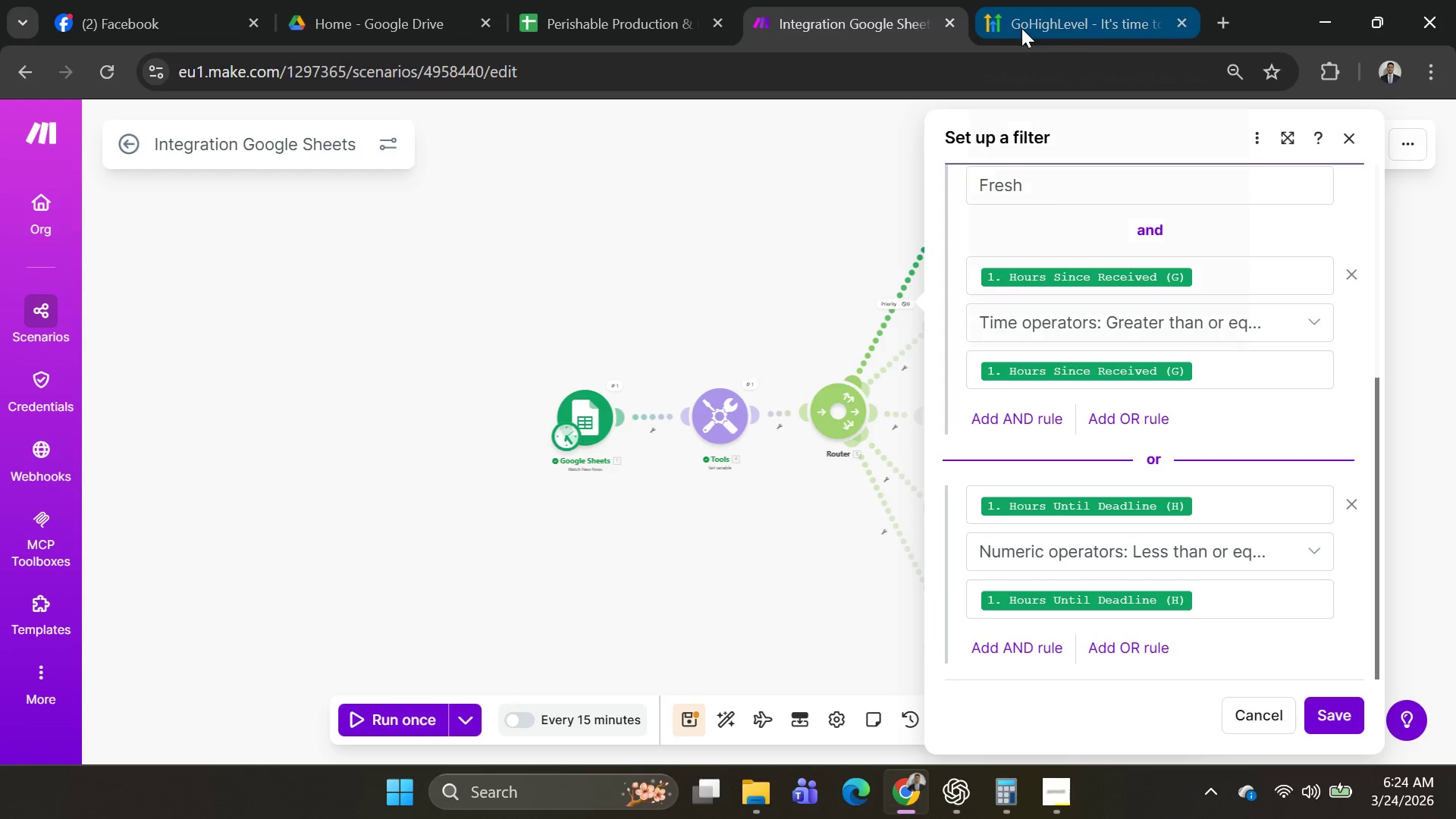 
left_click([1021, 28])
 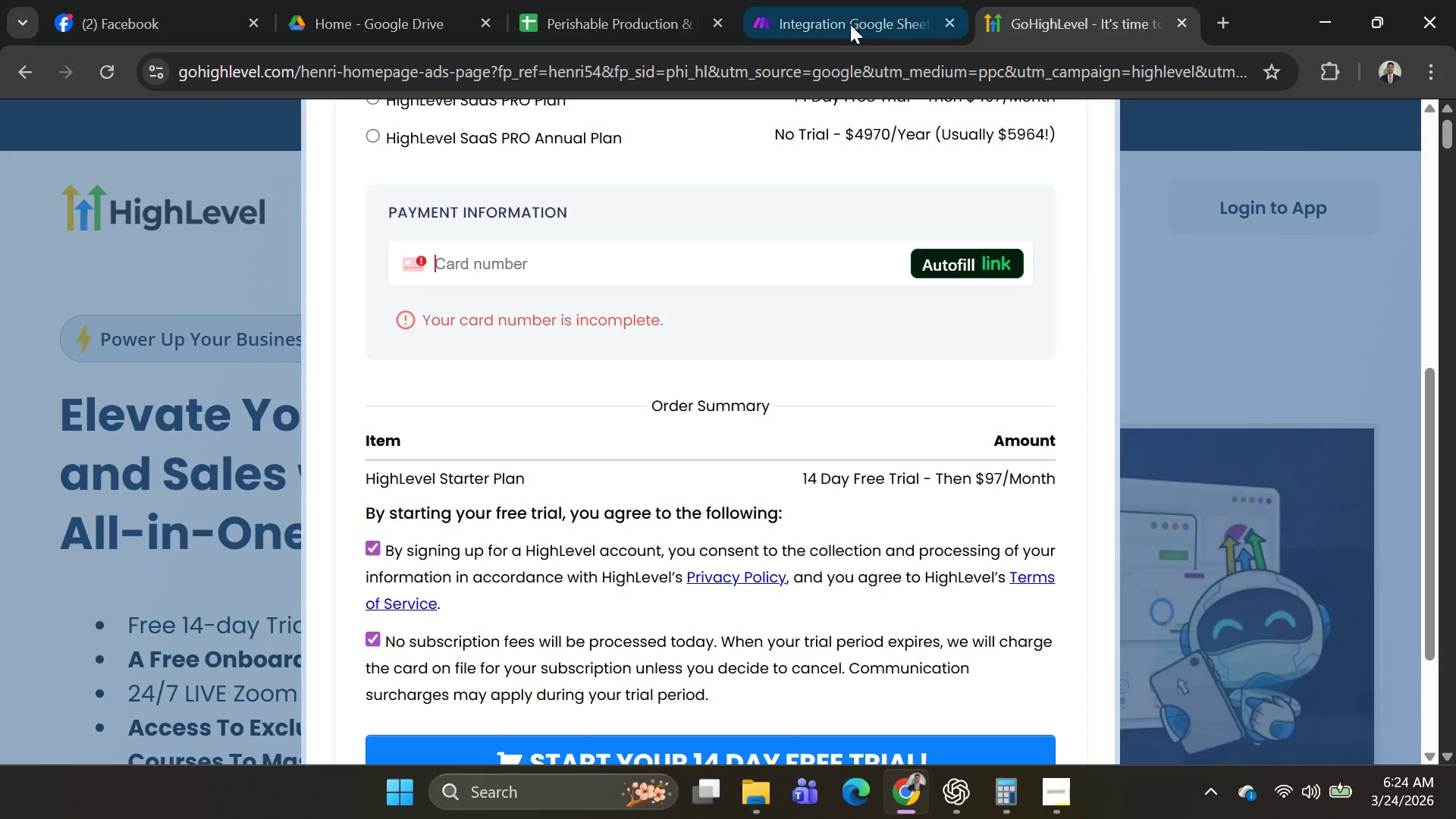 
left_click([850, 24])
 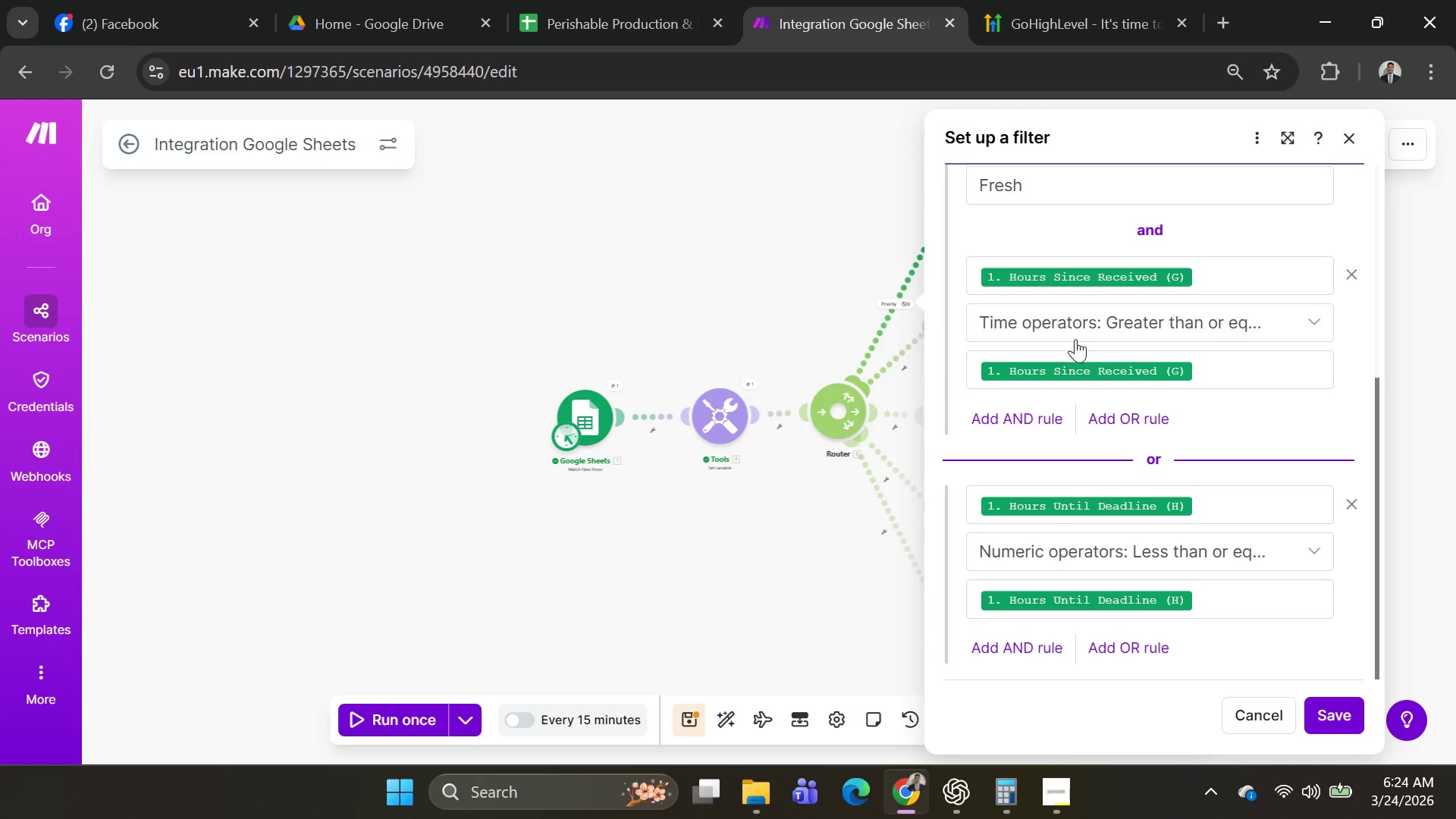 
right_click([885, 304])
 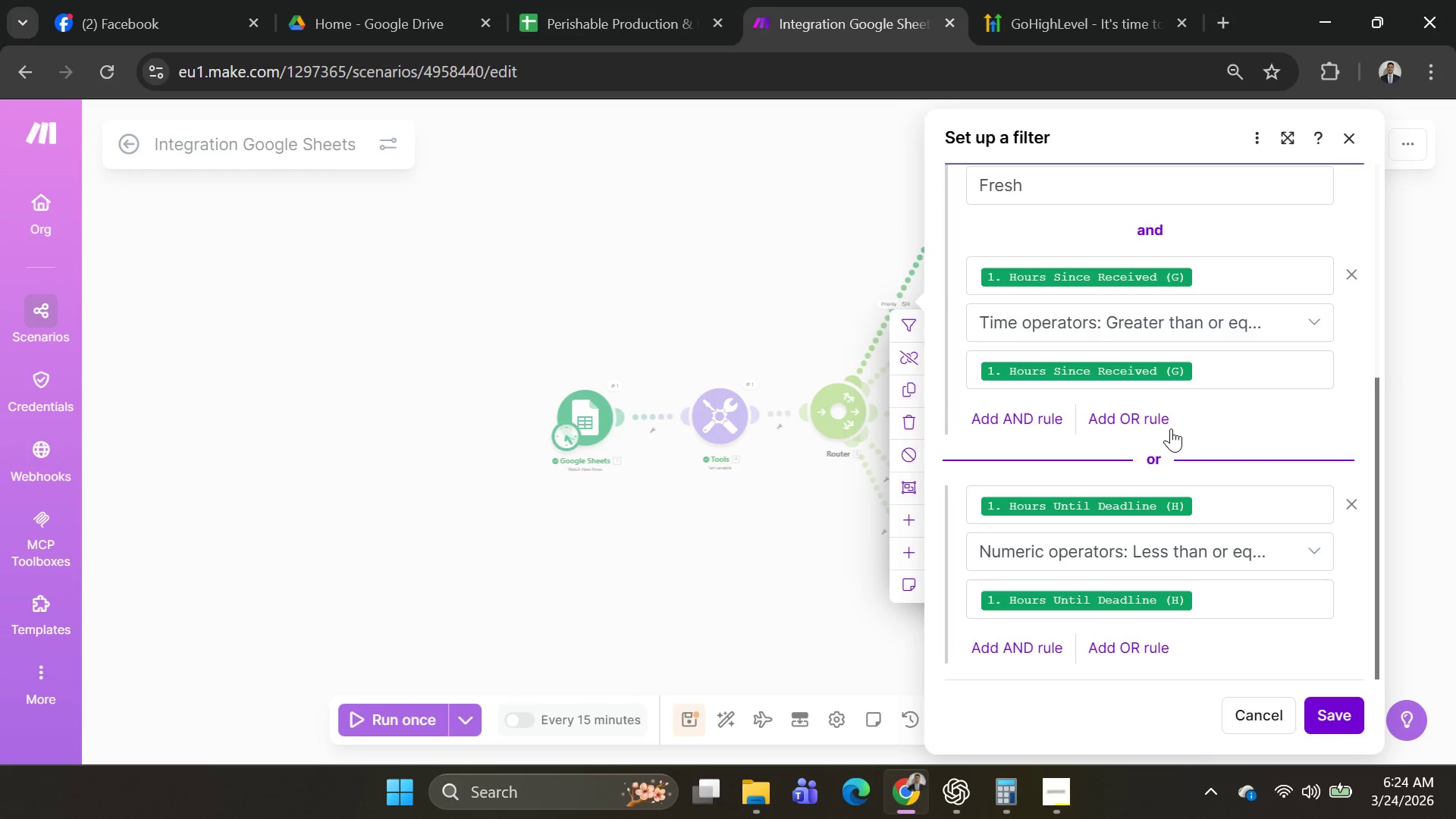 
wait(11.33)
 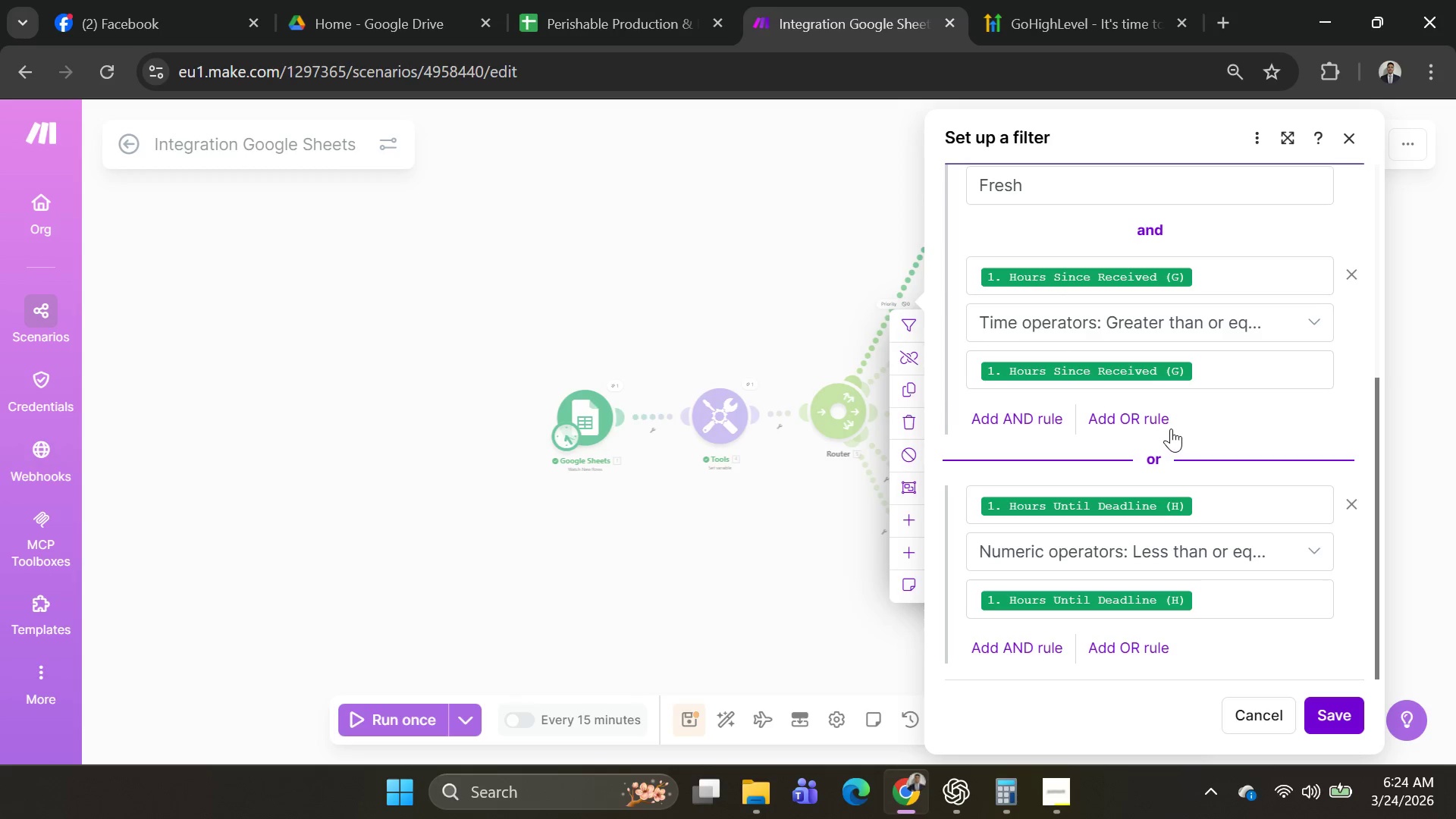 
left_click([775, 310])
 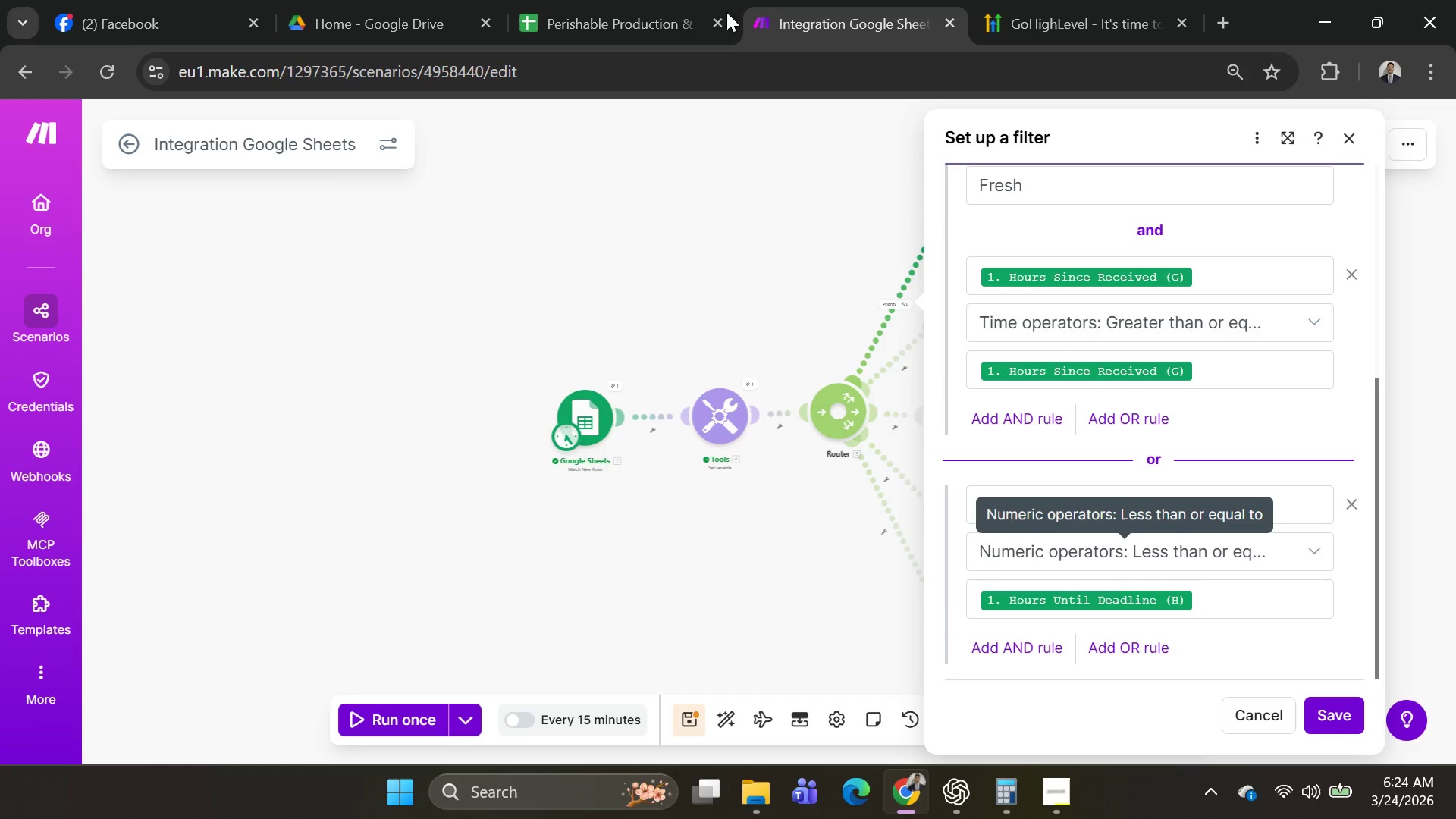 
left_click([639, 15])
 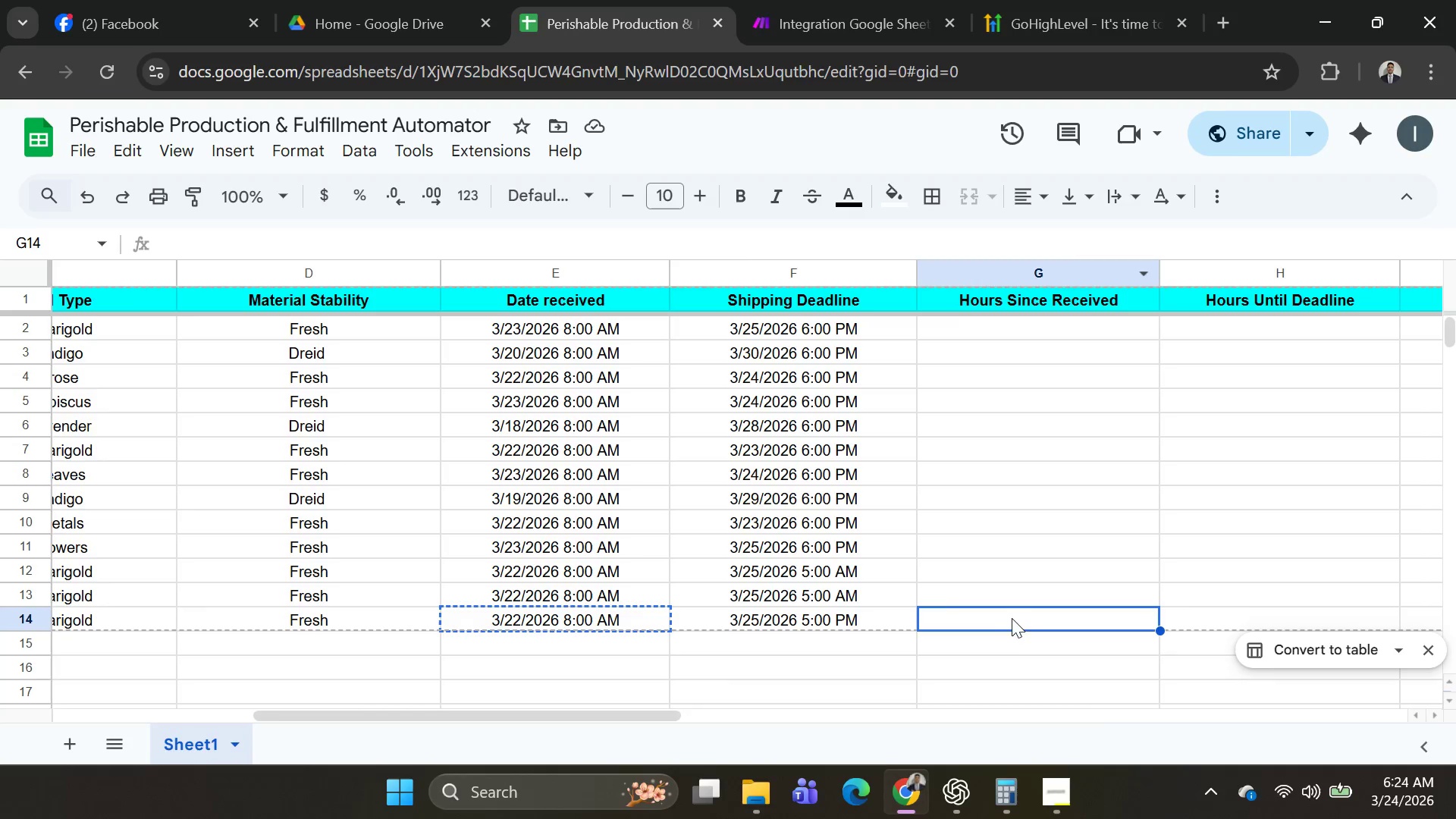 
left_click([1011, 620])
 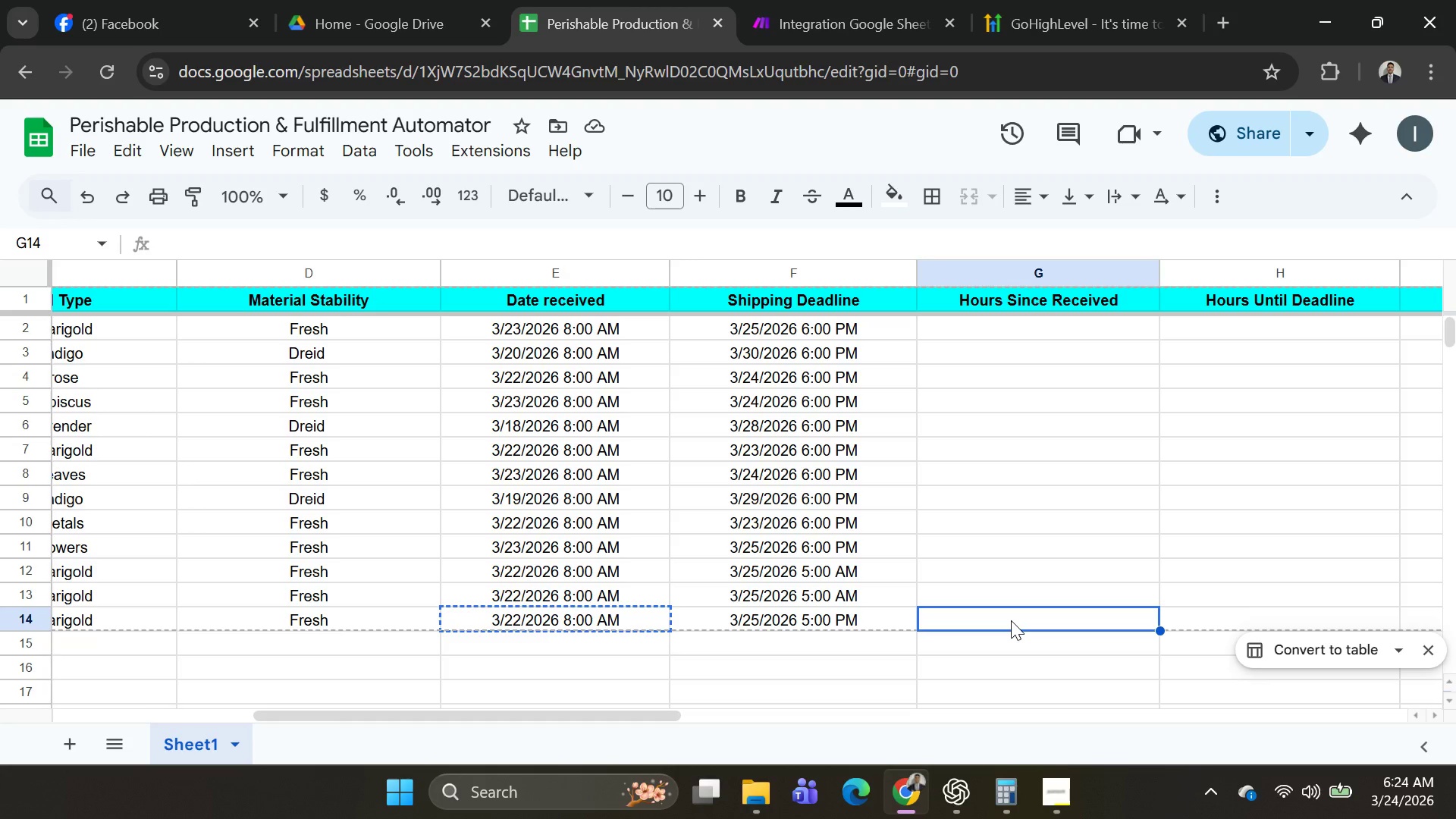 
double_click([1011, 620])
 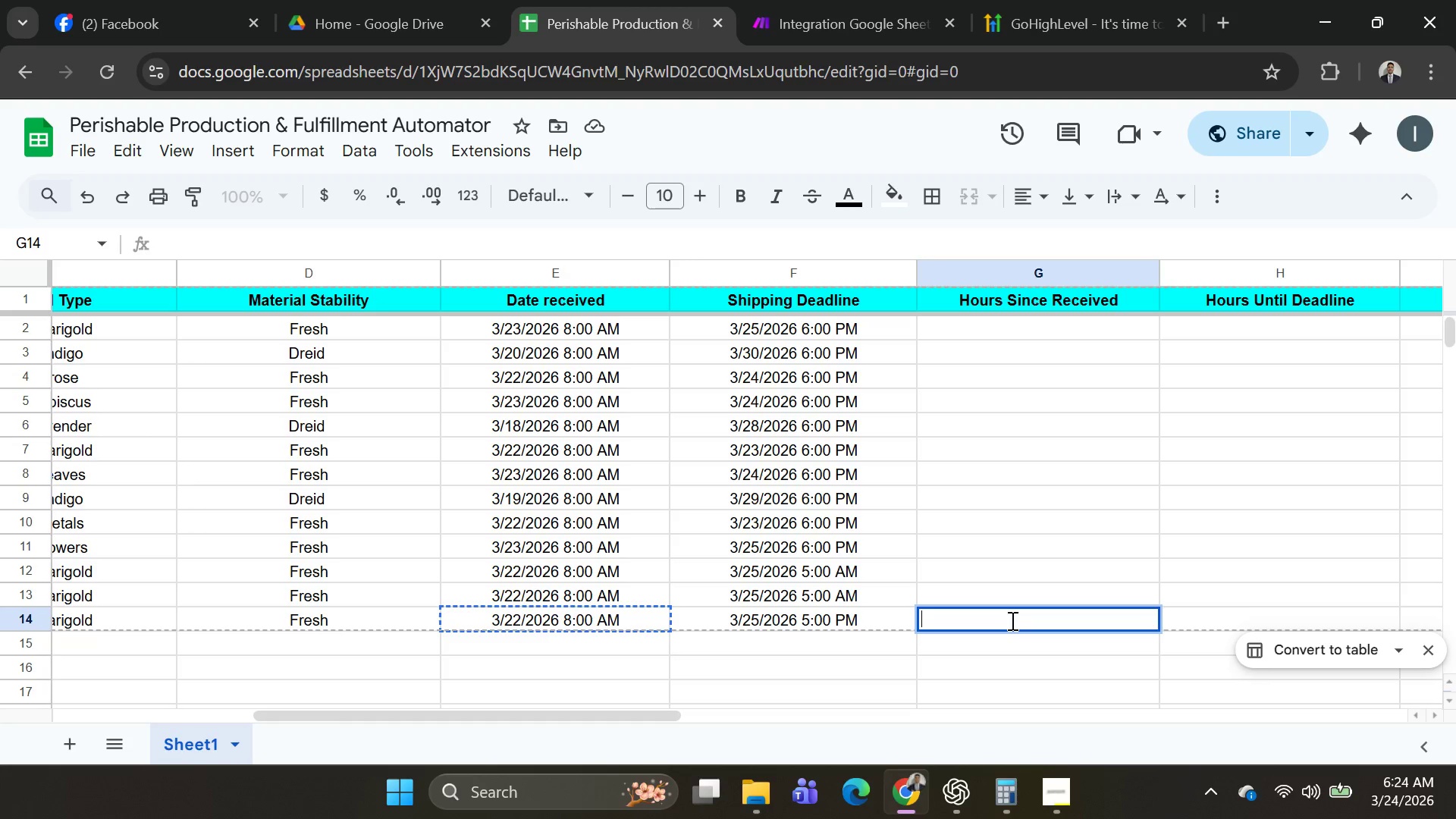 
type(24)
 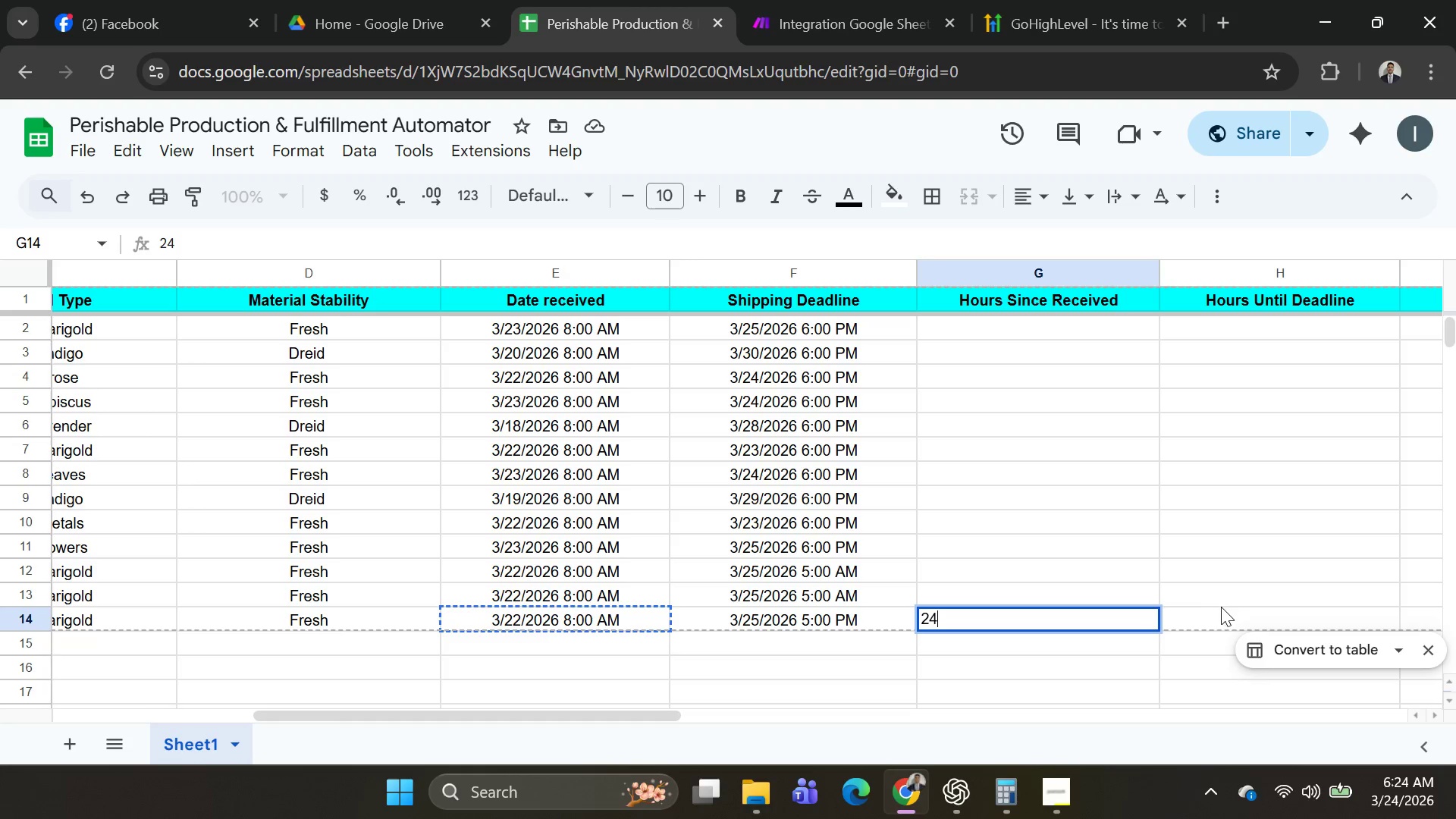 
left_click([1223, 608])
 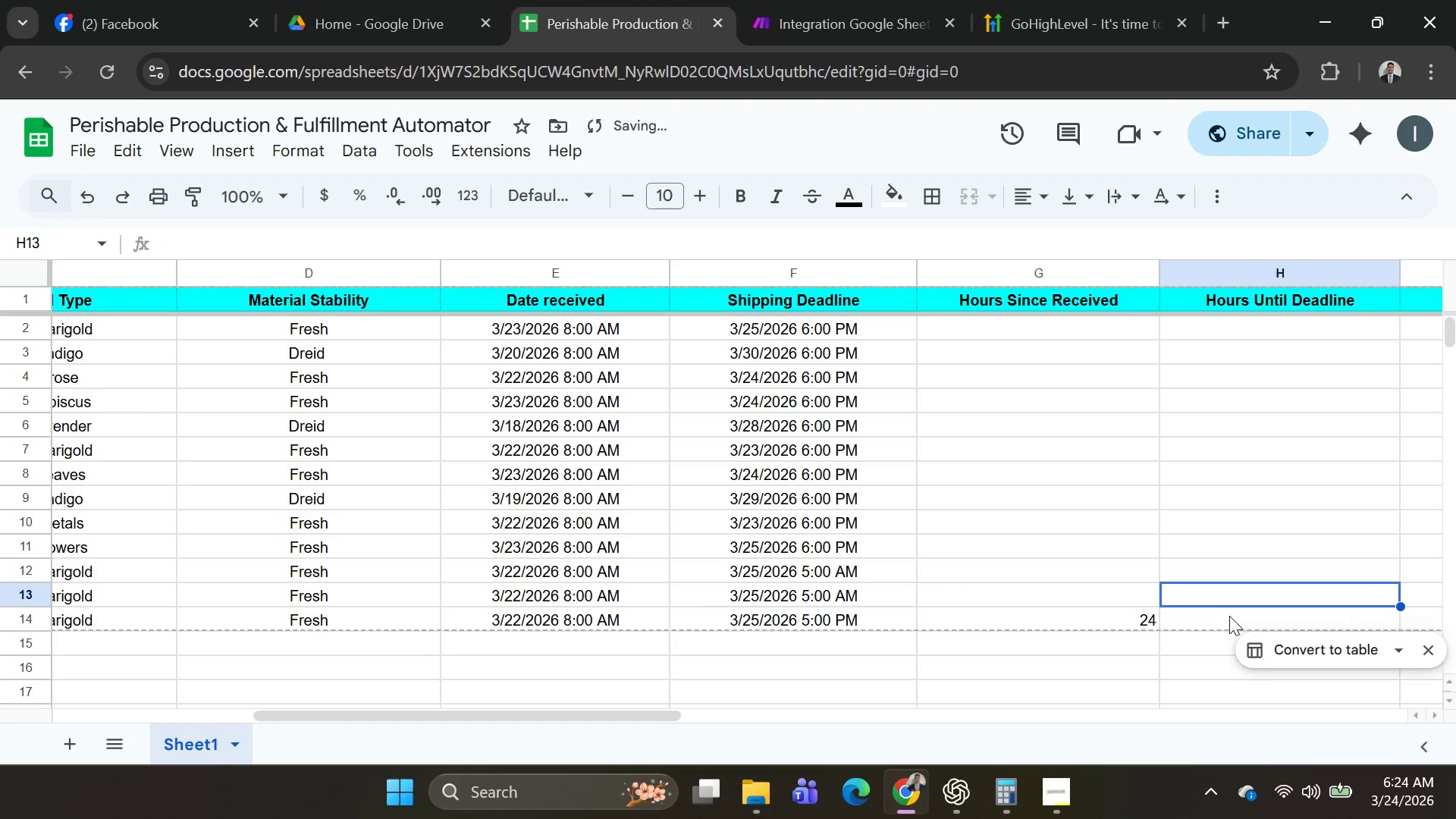 
left_click([1229, 616])
 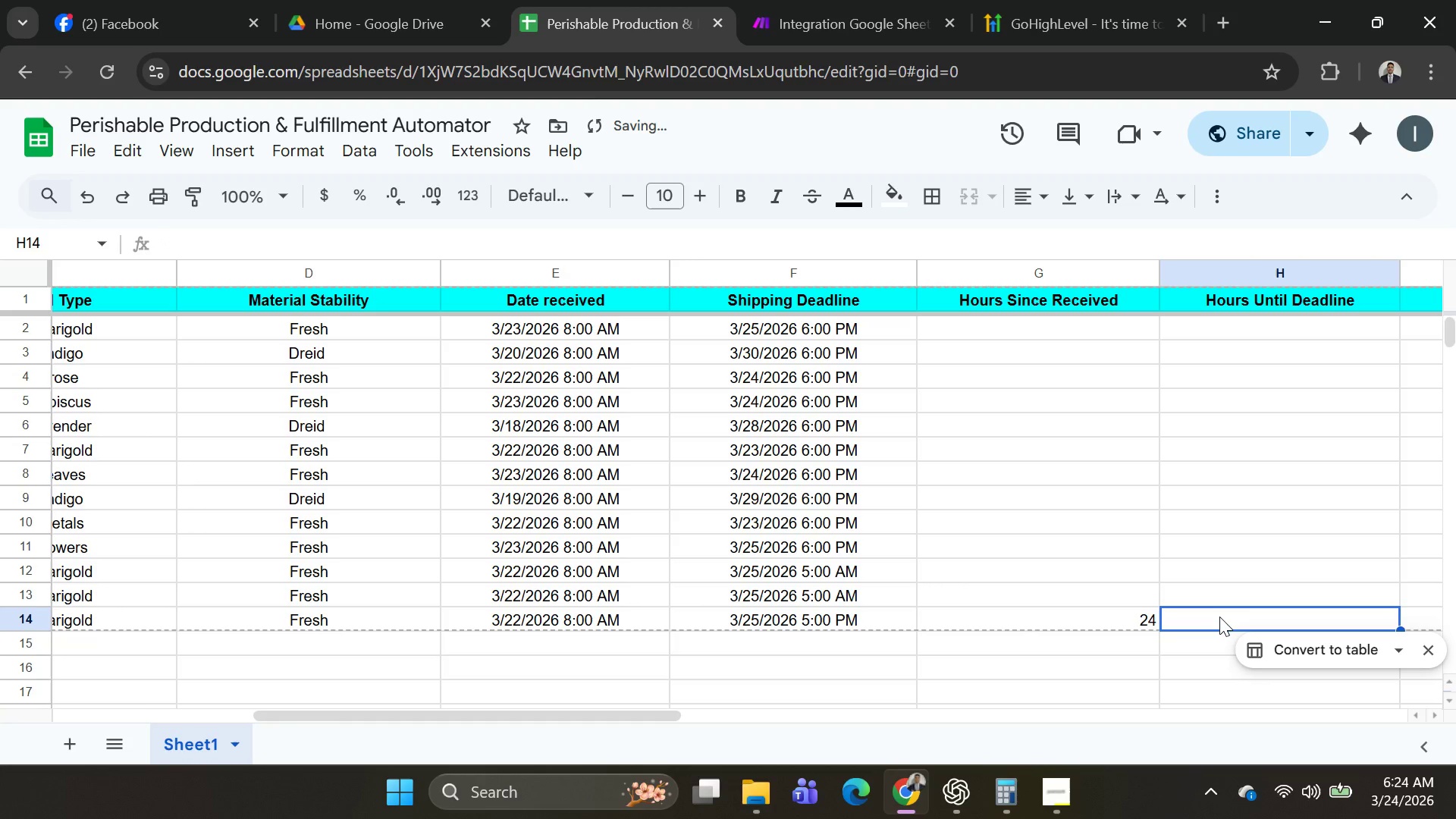 
type(36)
 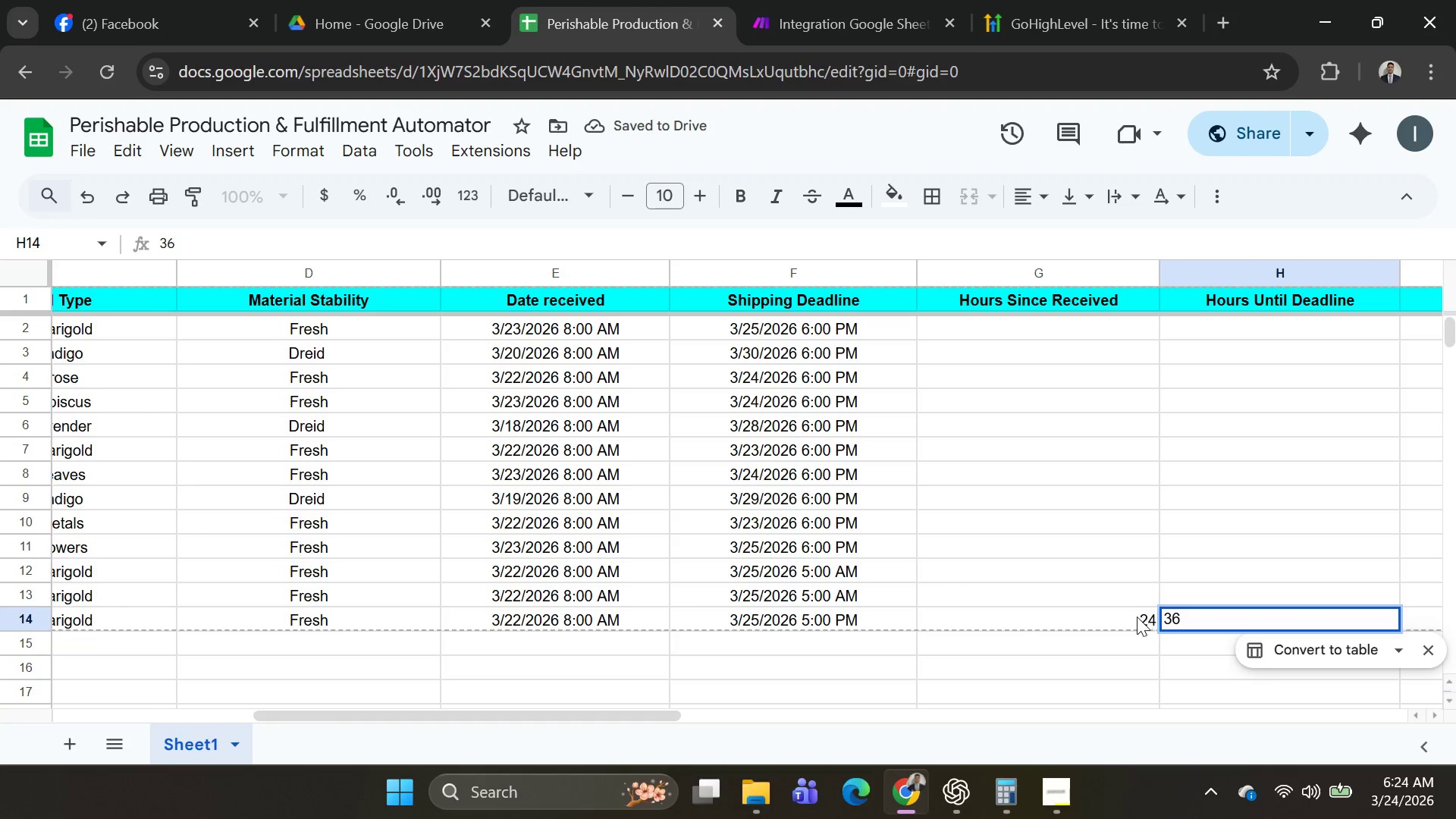 
left_click([1131, 617])
 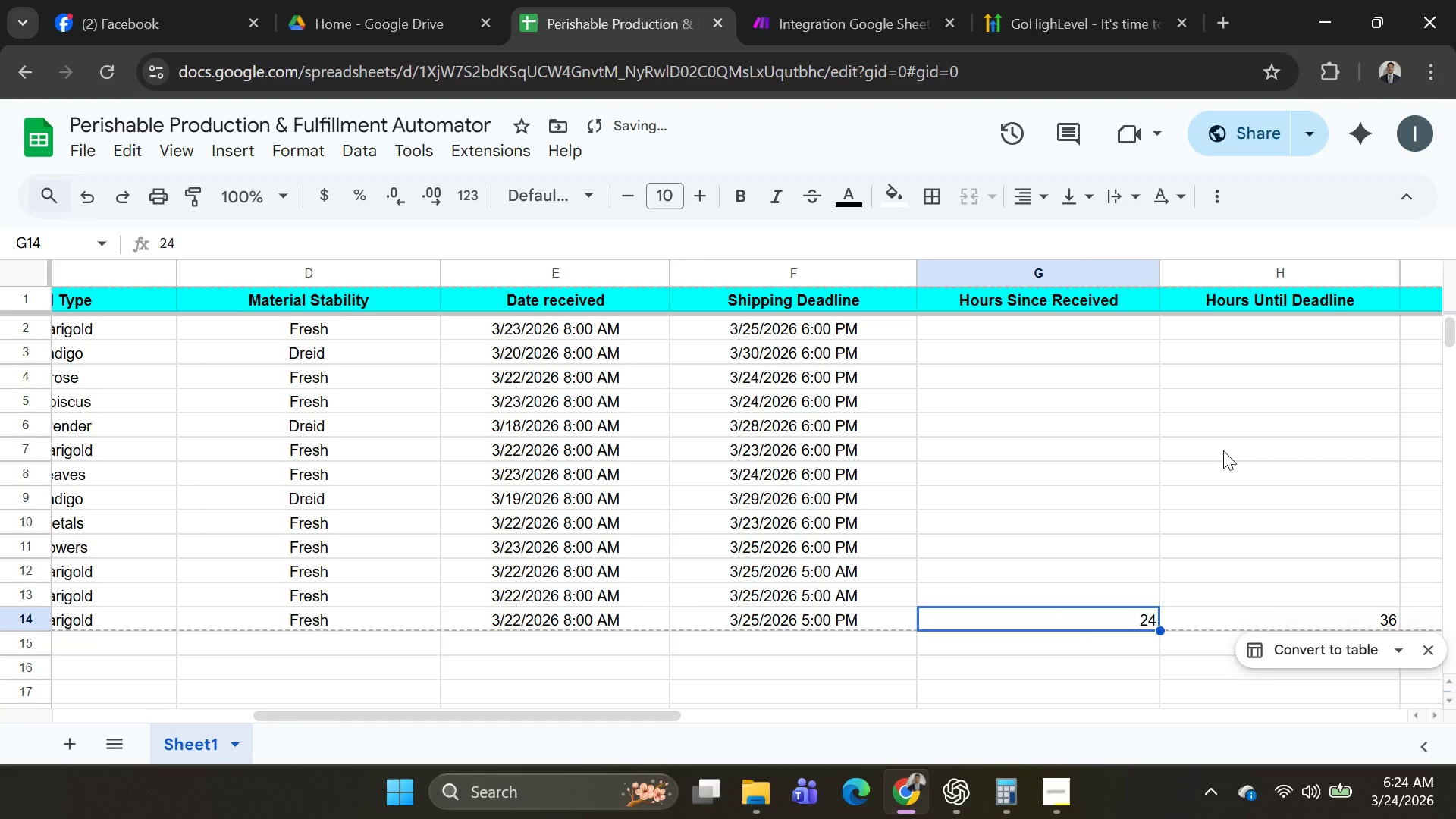 
key(Shift+ArrowRight)
 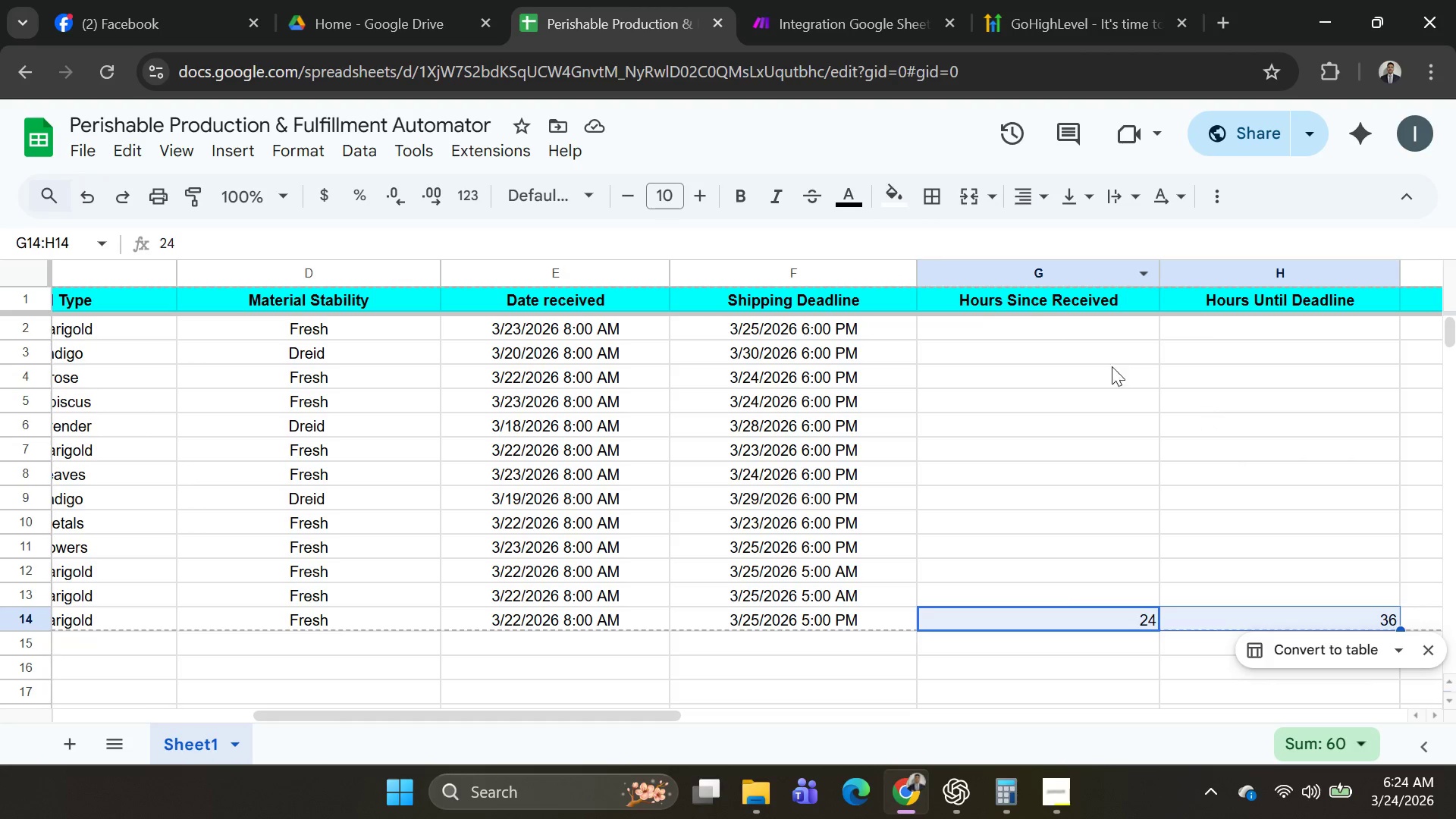 
wait(7.38)
 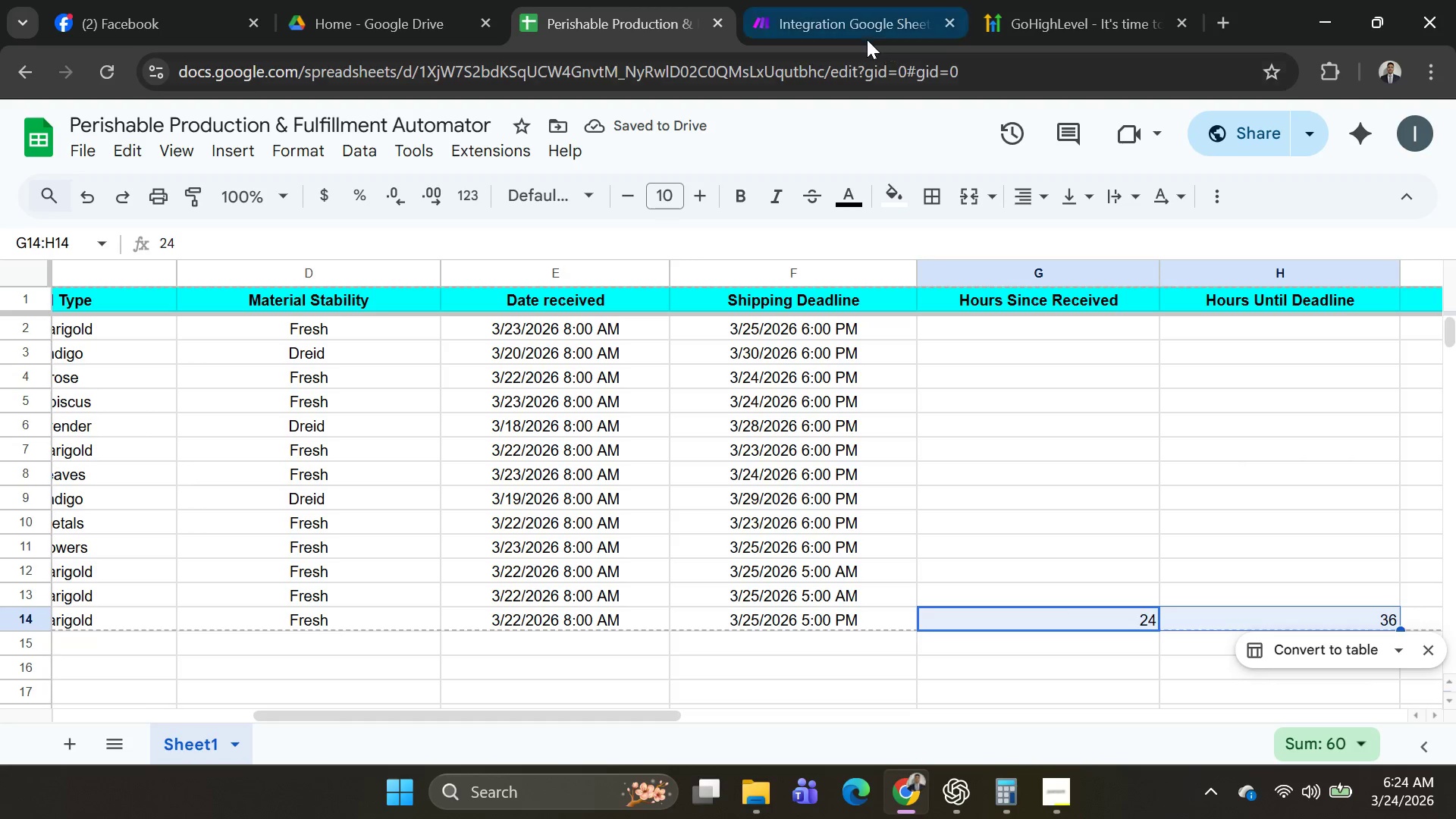 
left_click([1037, 196])
 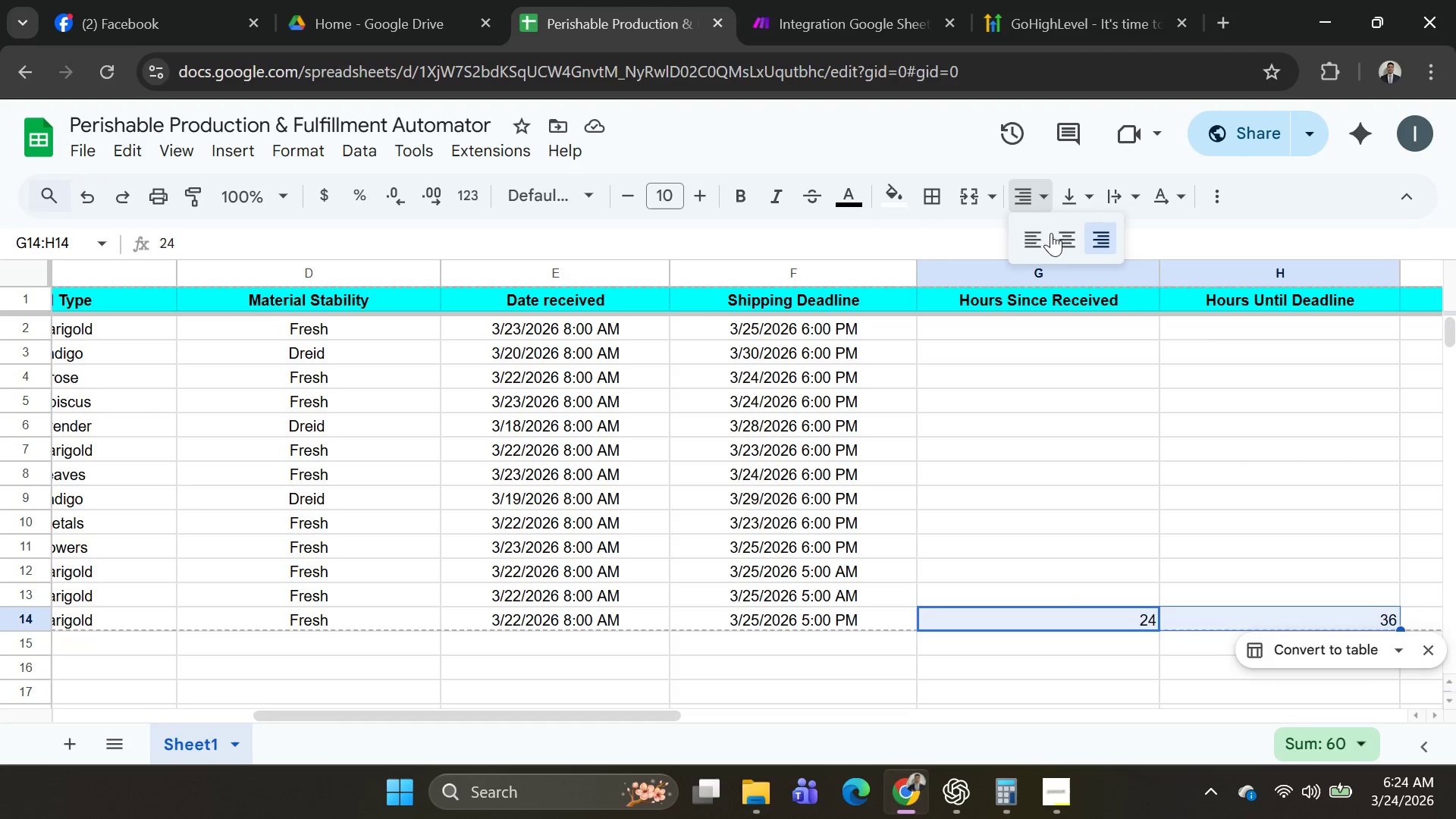 
left_click([1062, 234])
 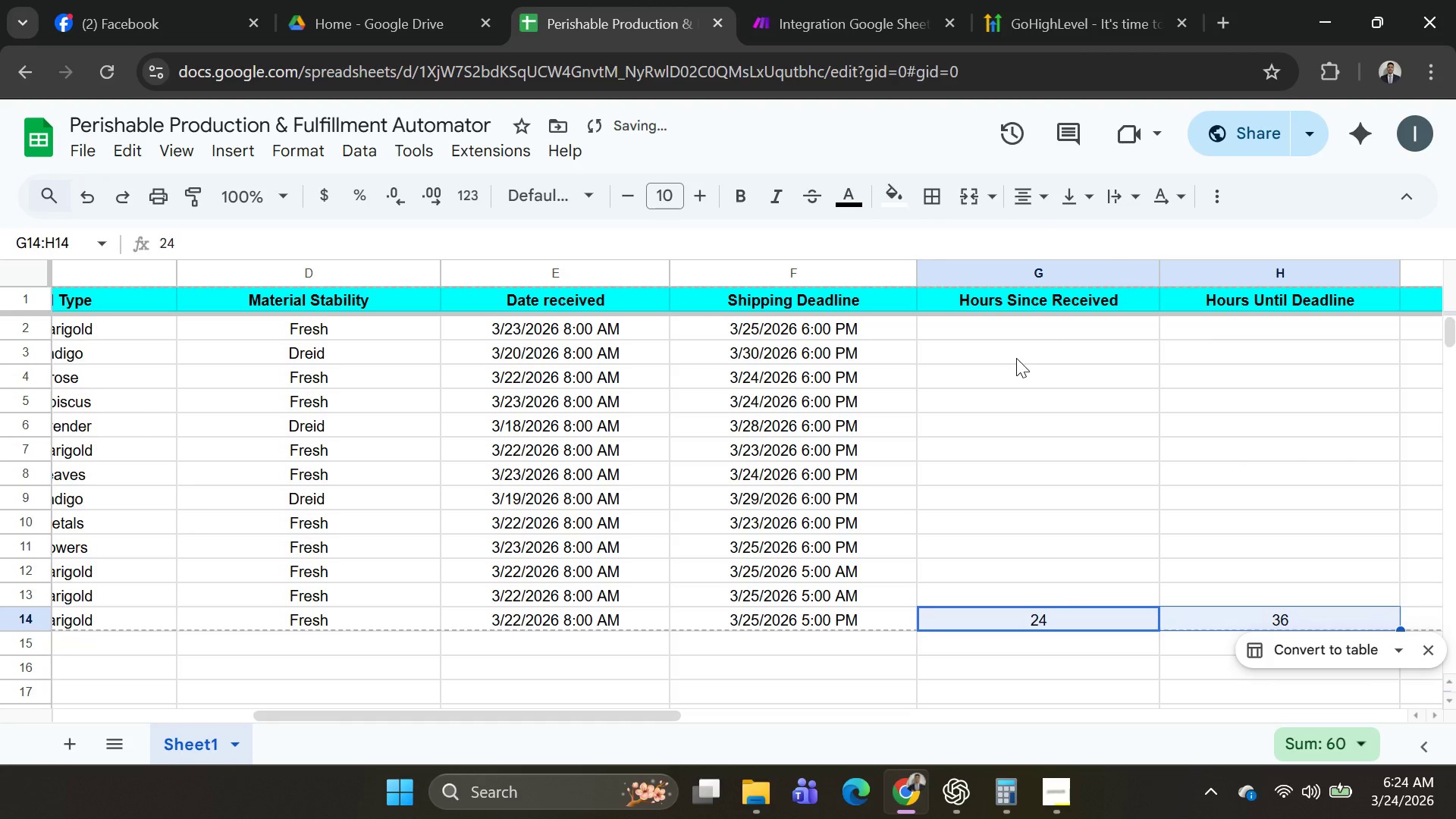 
key(Alt+AltLeft)
 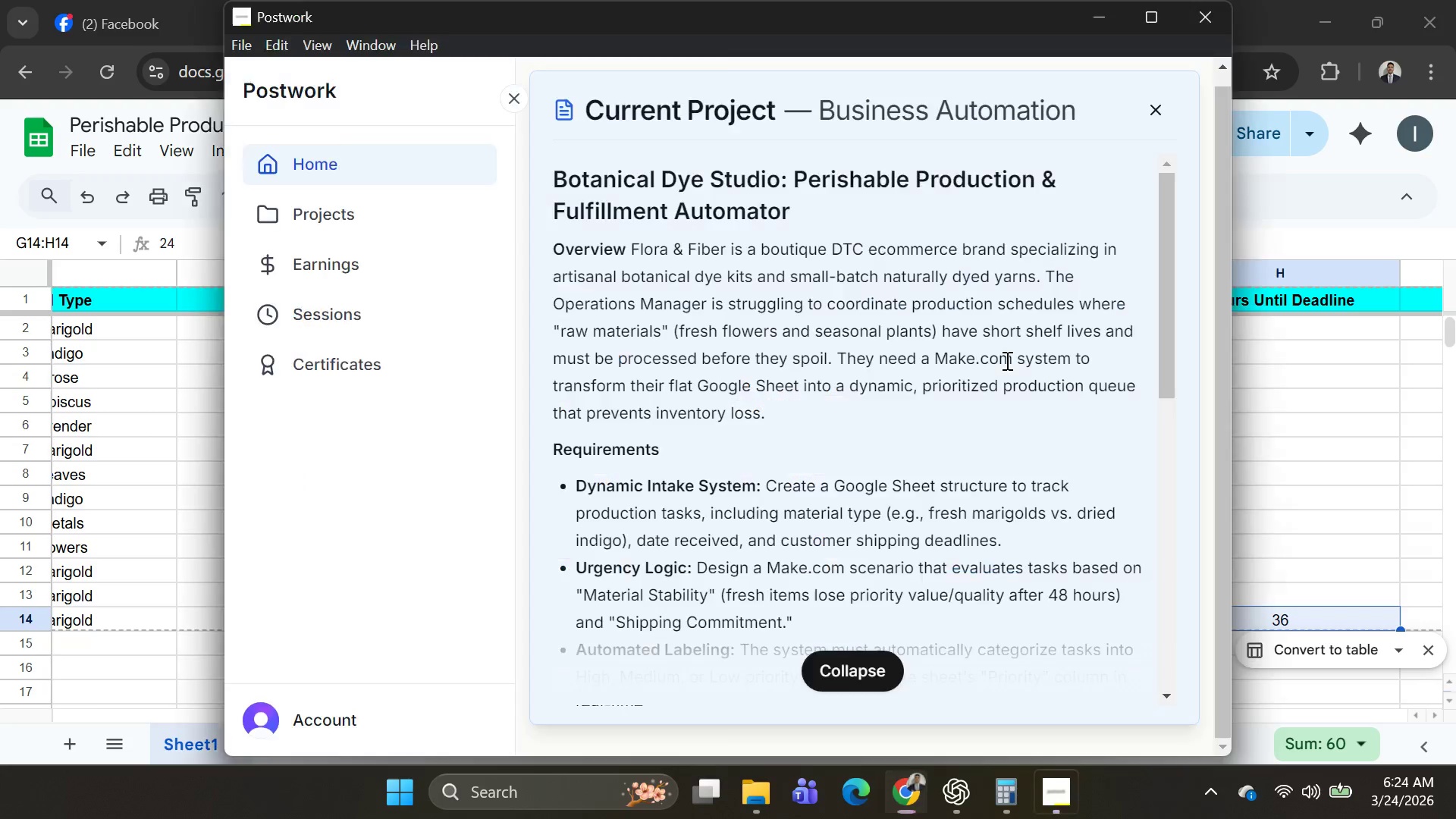 
key(Alt+Tab)